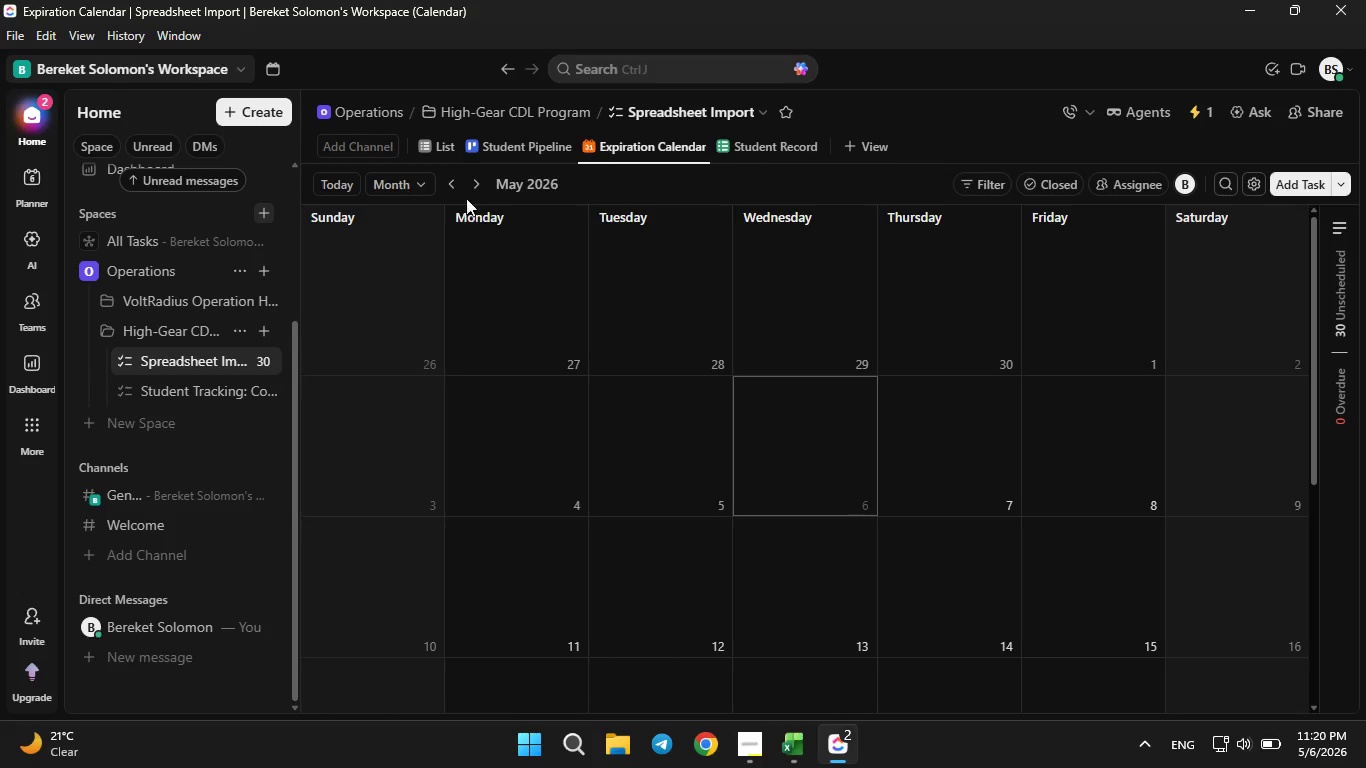 
left_click([452, 179])
 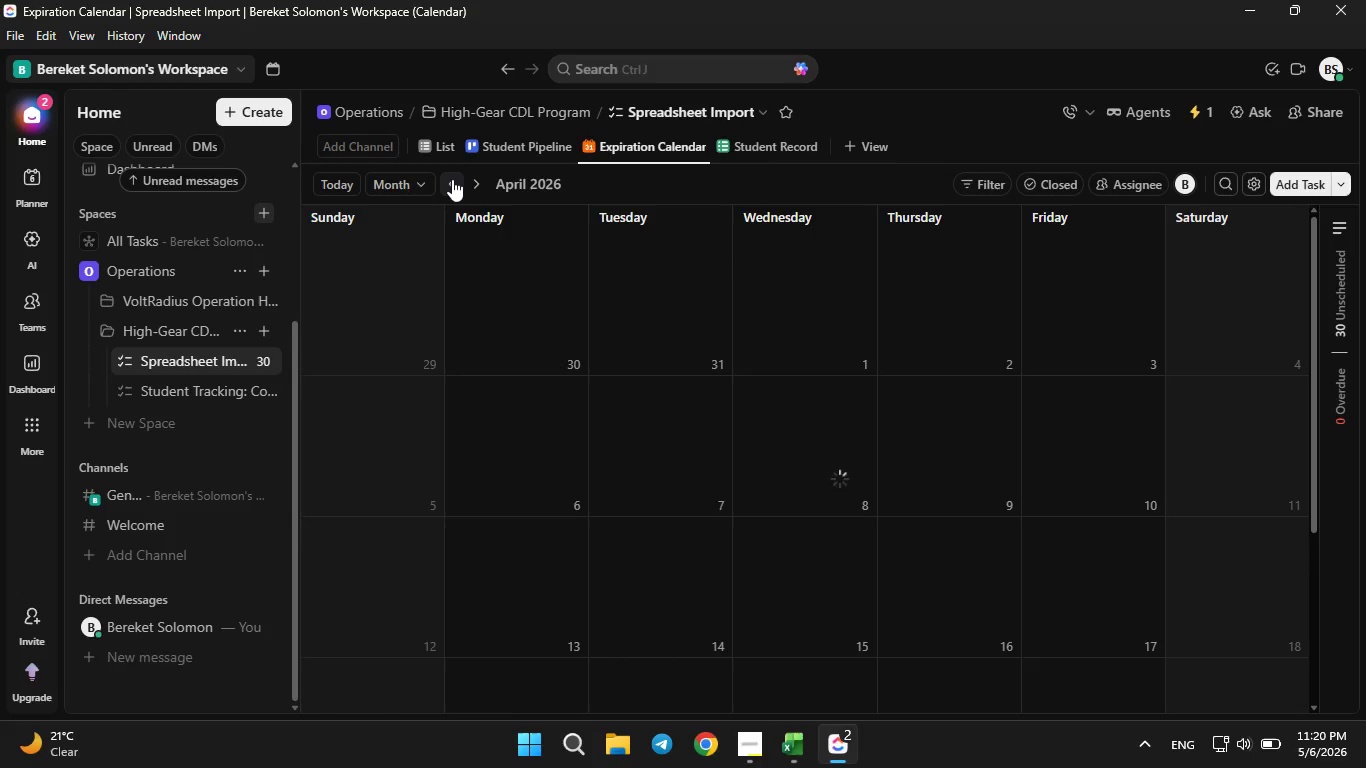 
left_click([452, 179])
 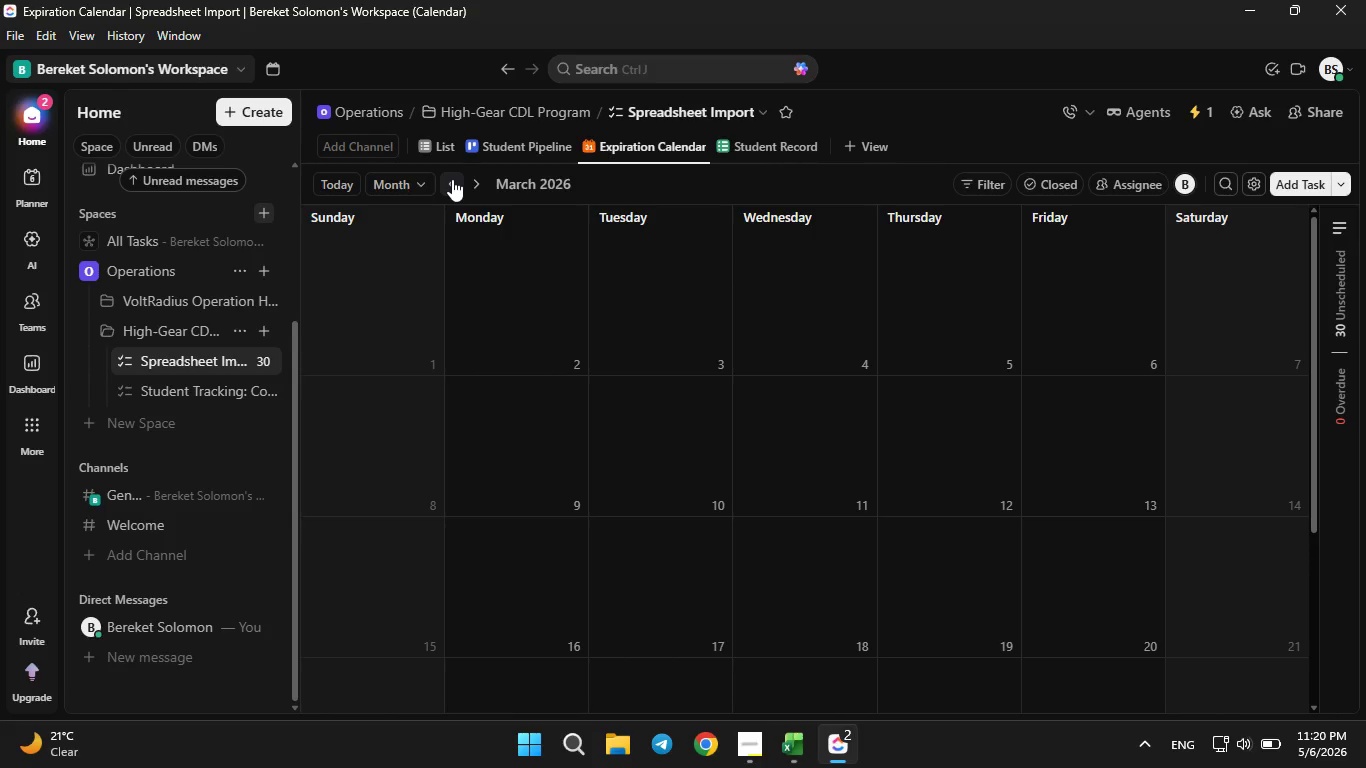 
left_click([452, 179])
 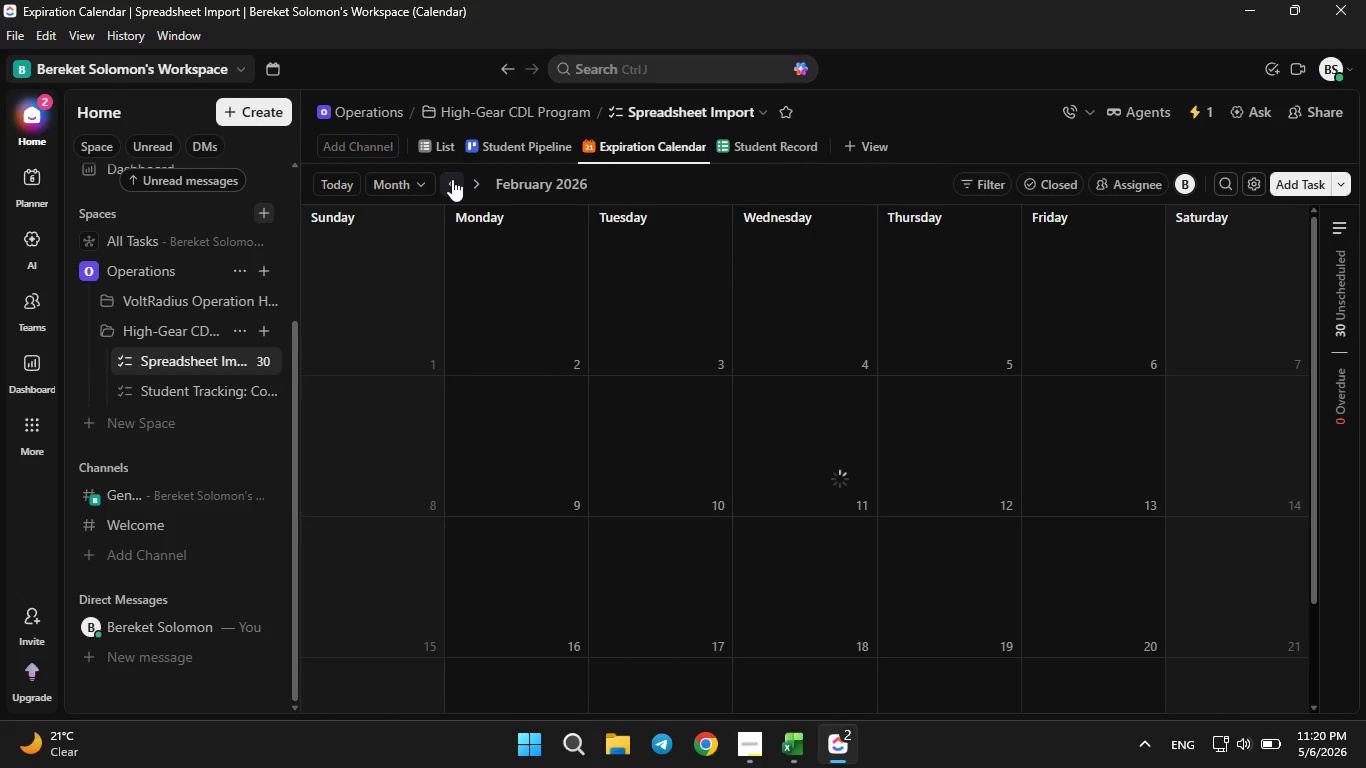 
left_click([452, 179])
 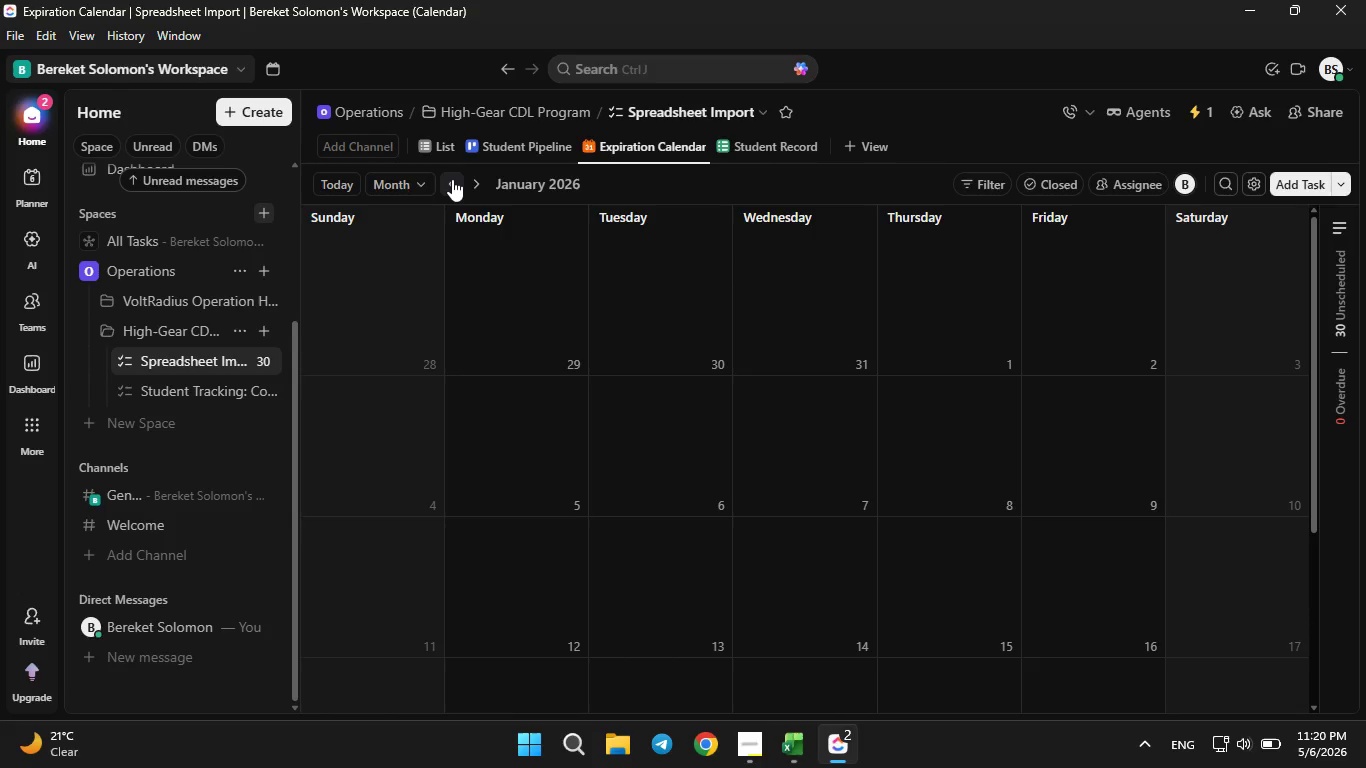 
left_click([452, 179])
 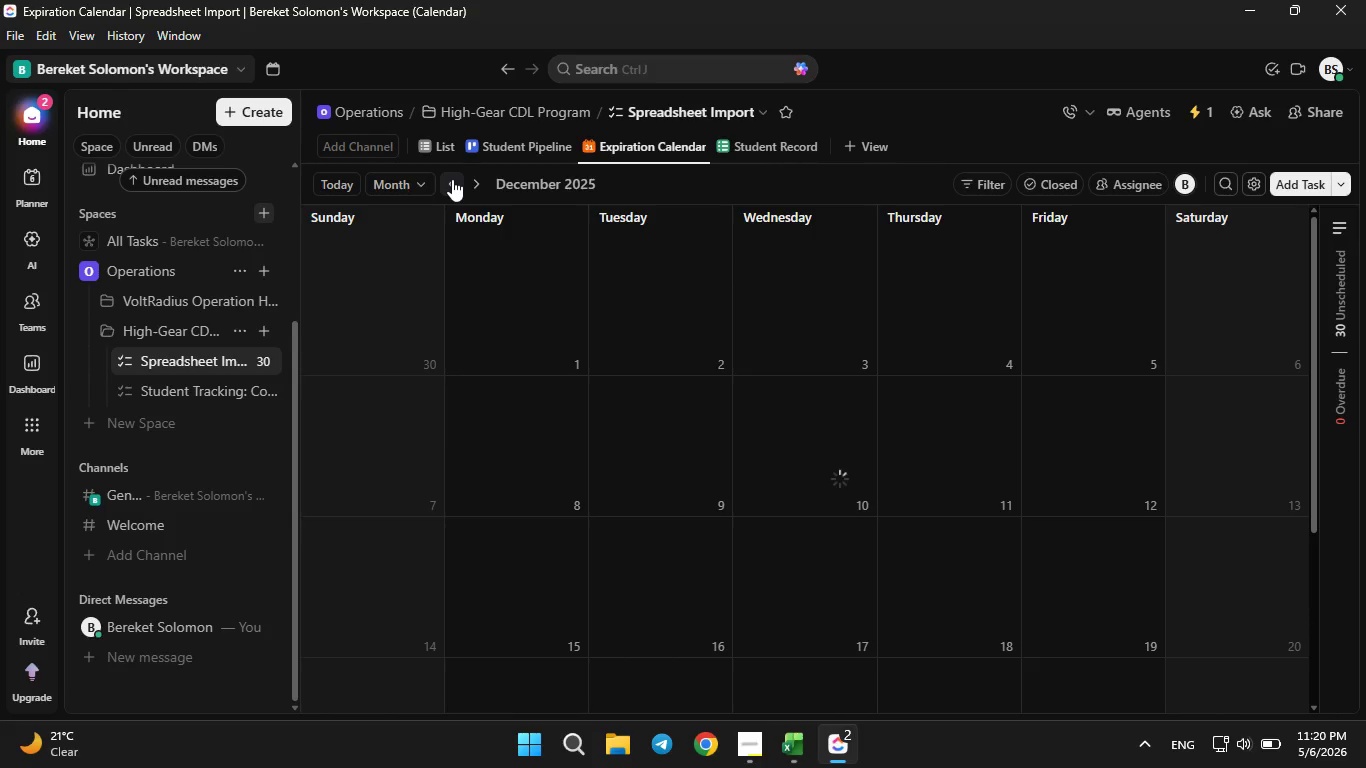 
left_click([452, 179])
 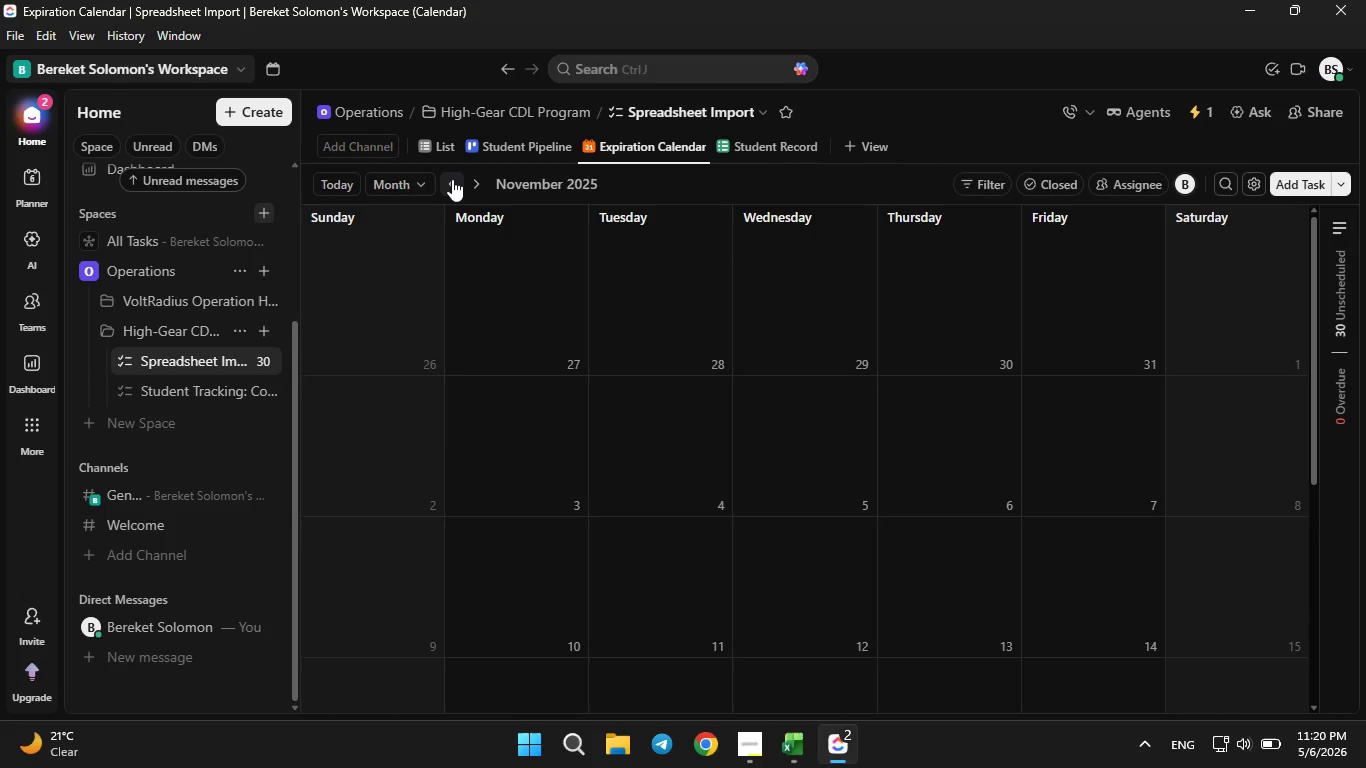 
left_click([452, 179])
 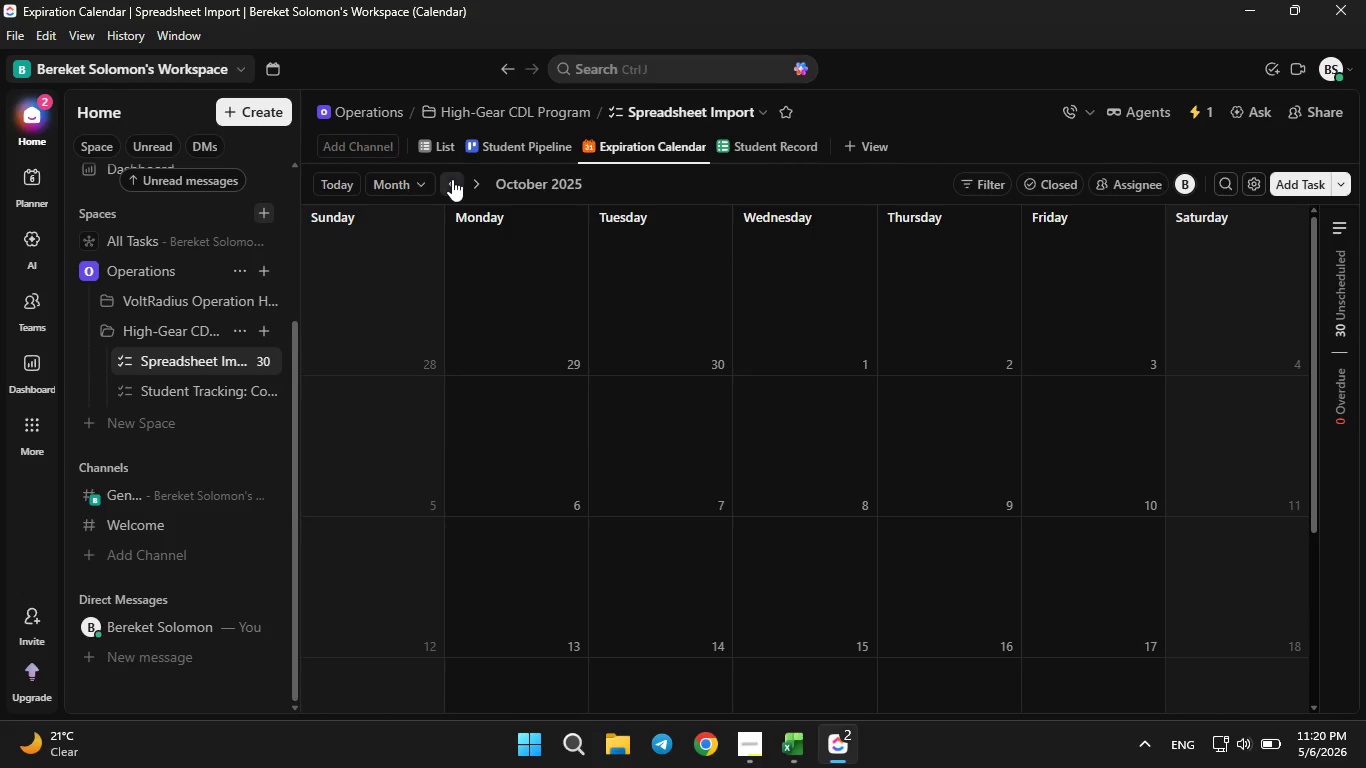 
left_click([452, 179])
 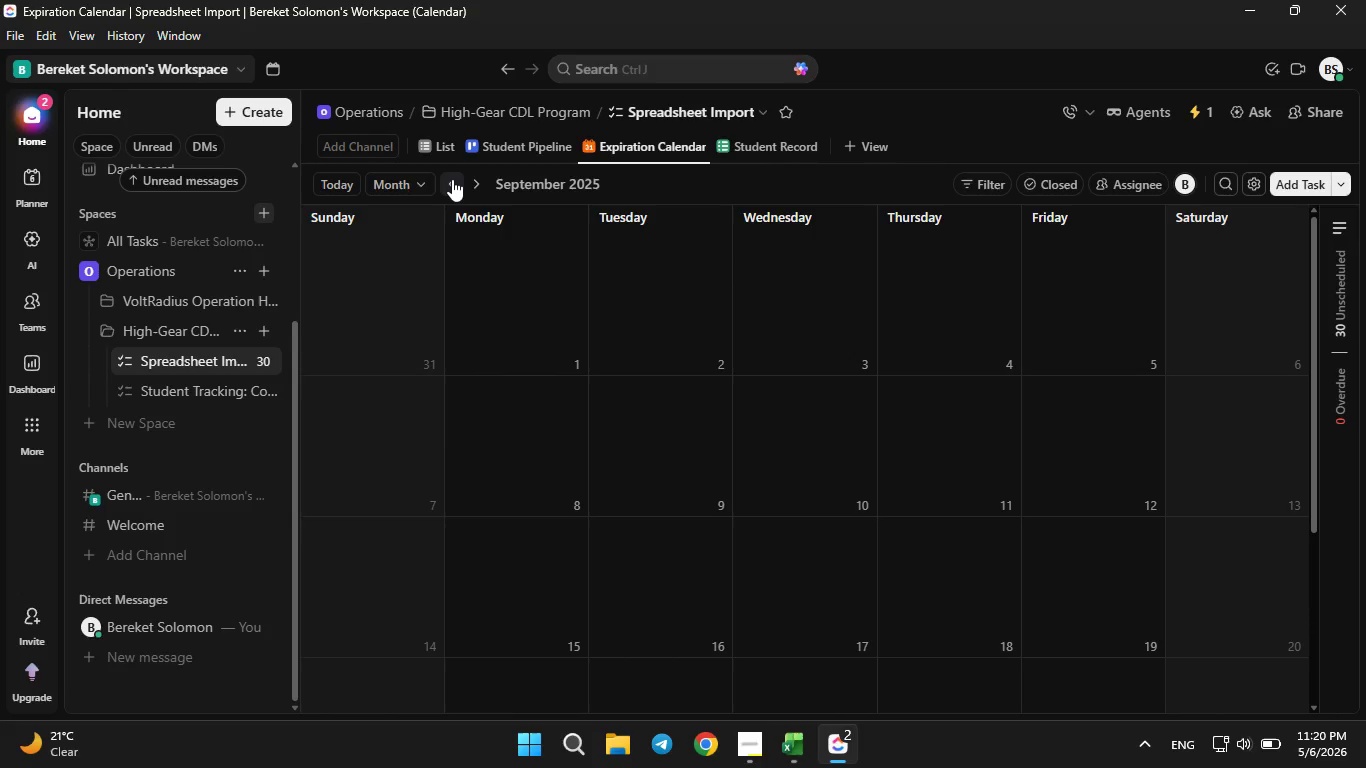 
left_click([452, 179])
 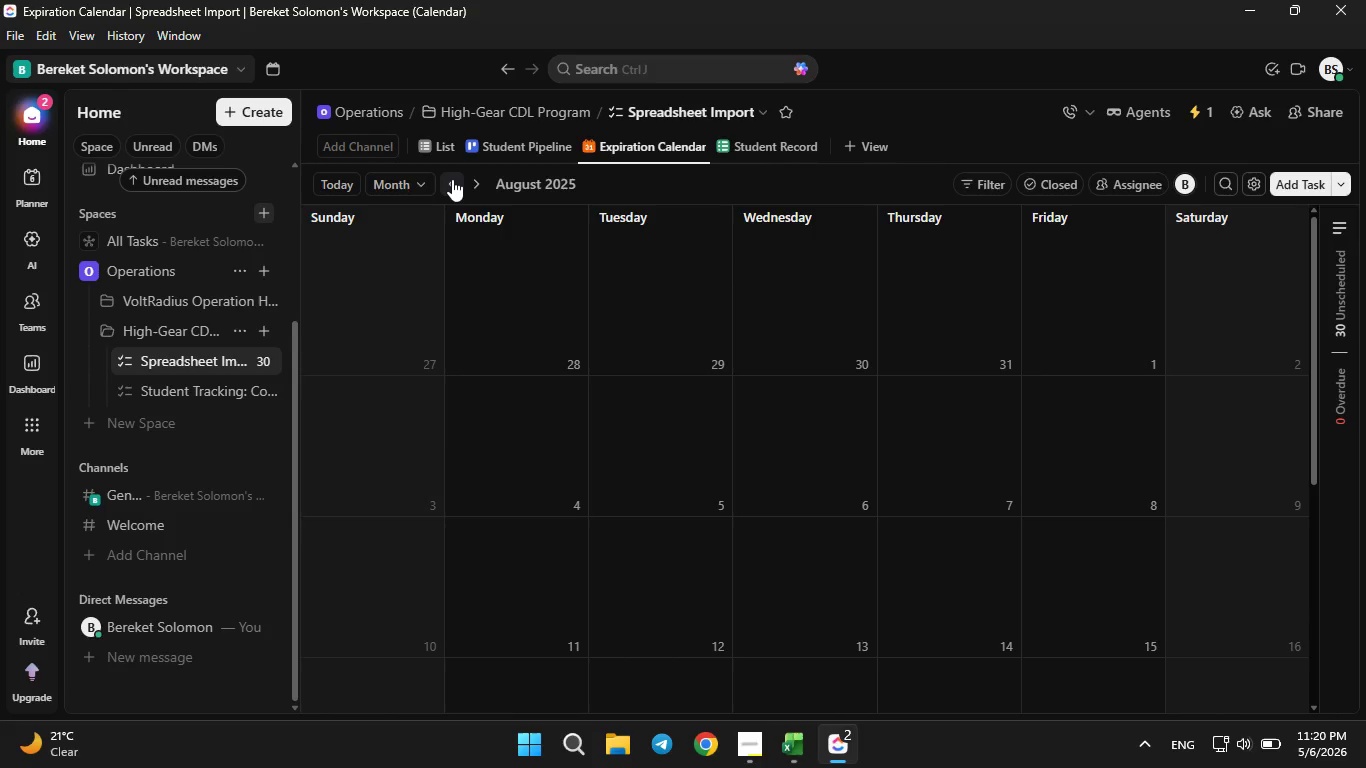 
left_click([452, 179])
 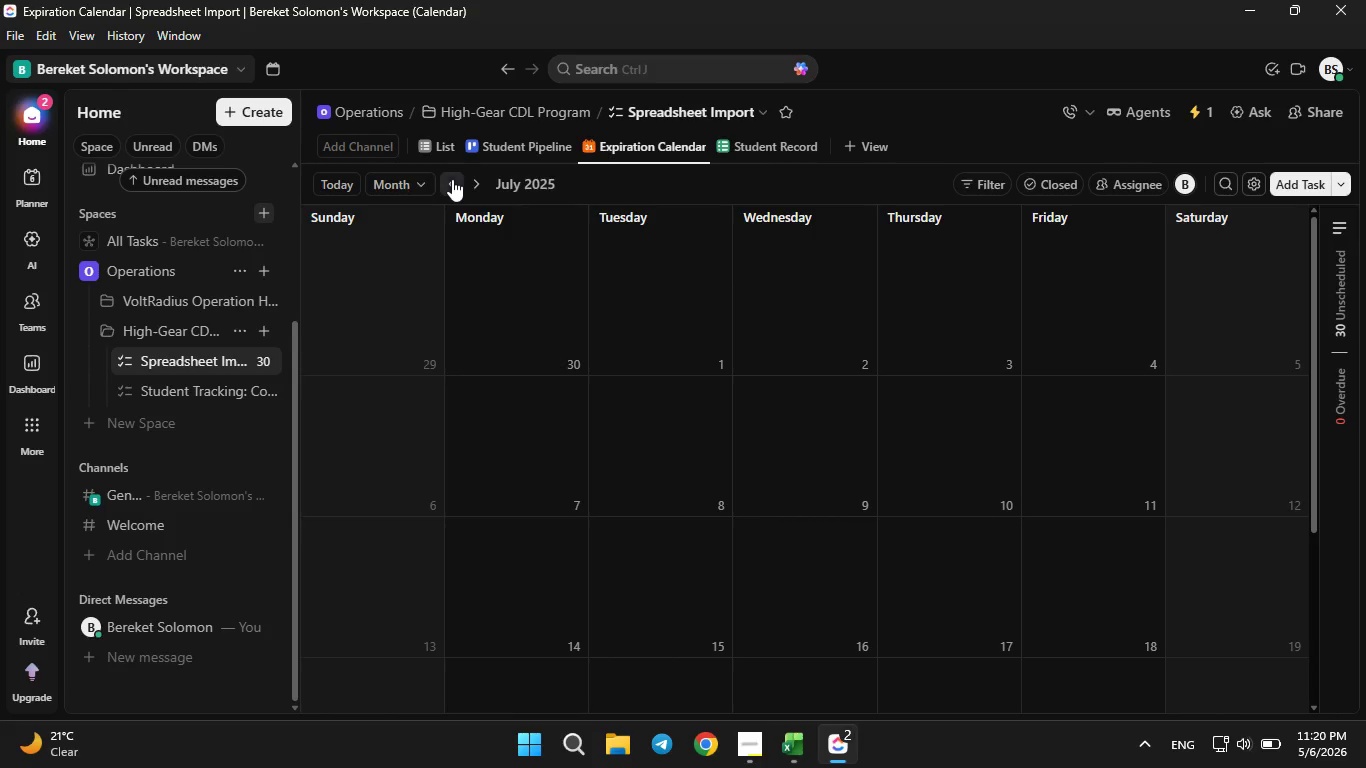 
left_click([452, 179])
 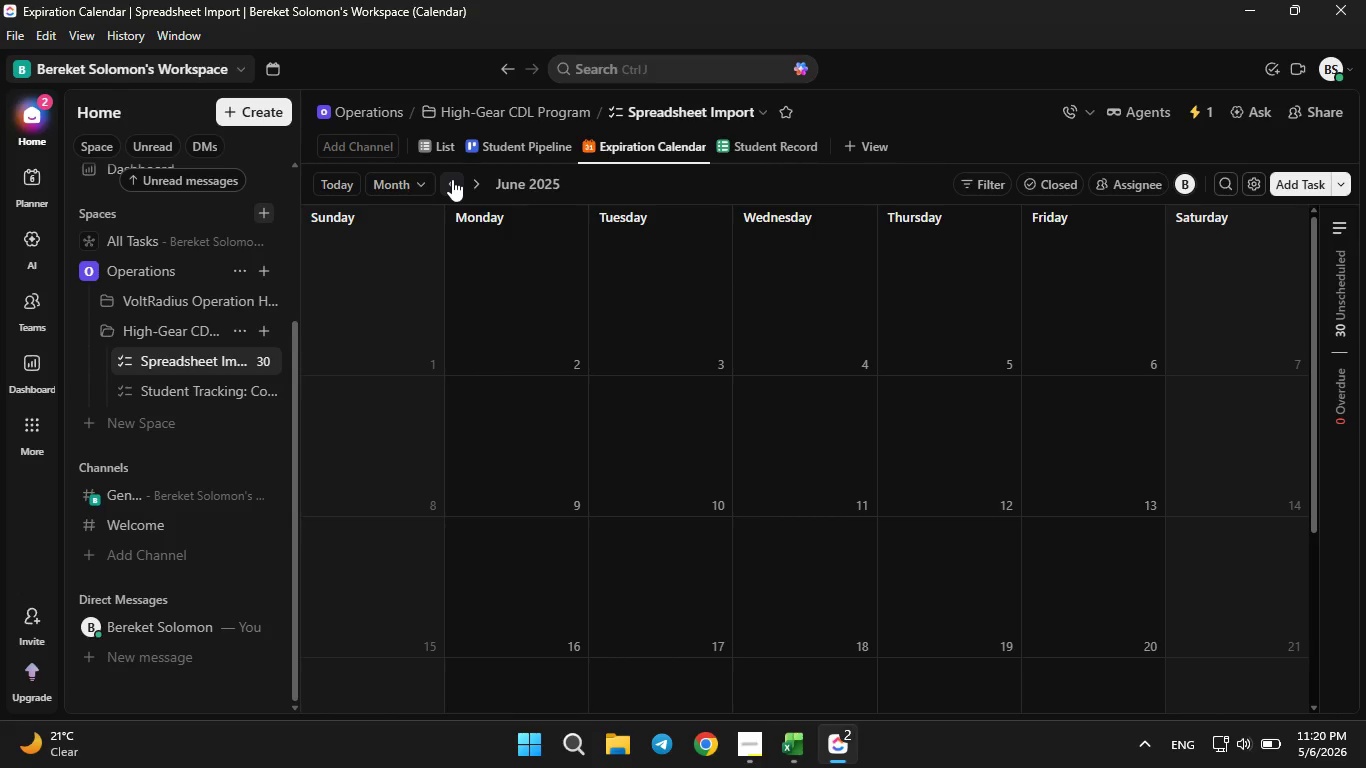 
left_click([452, 179])
 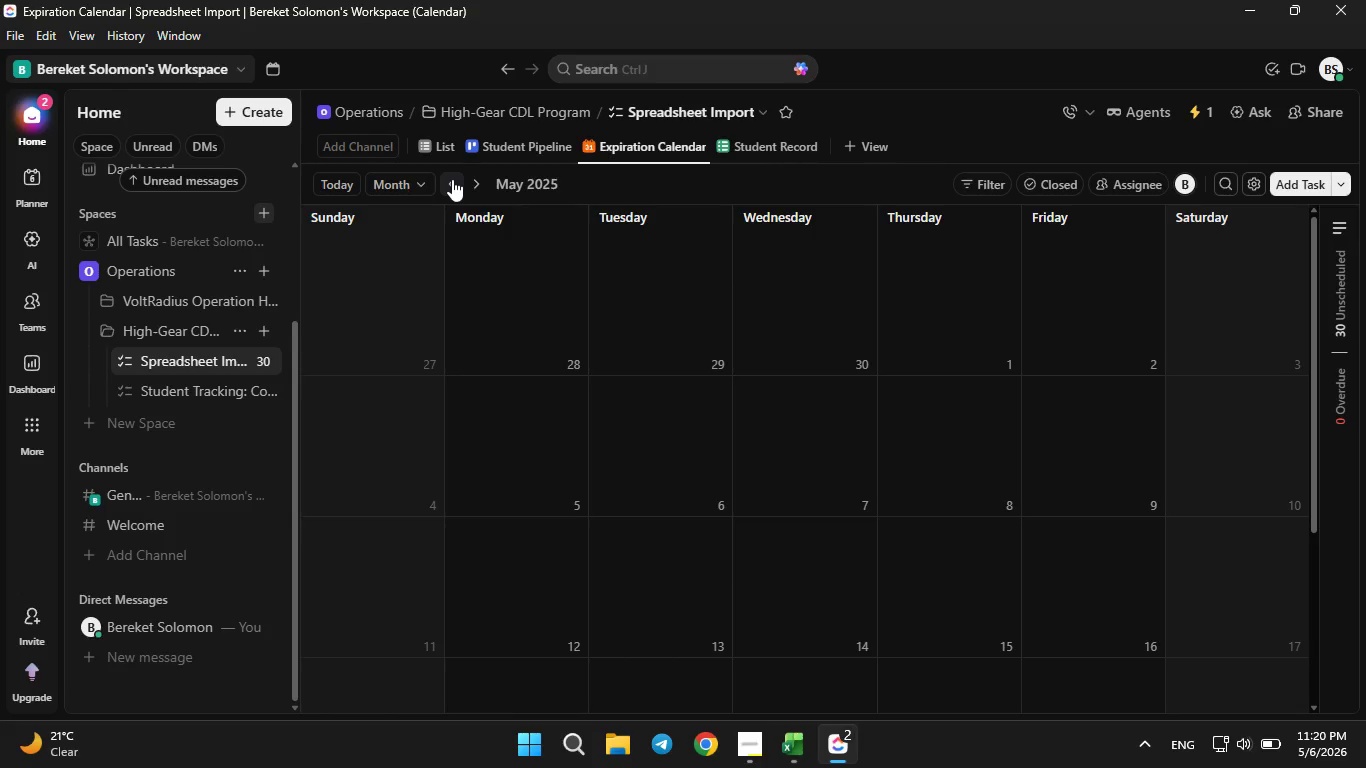 
left_click([452, 179])
 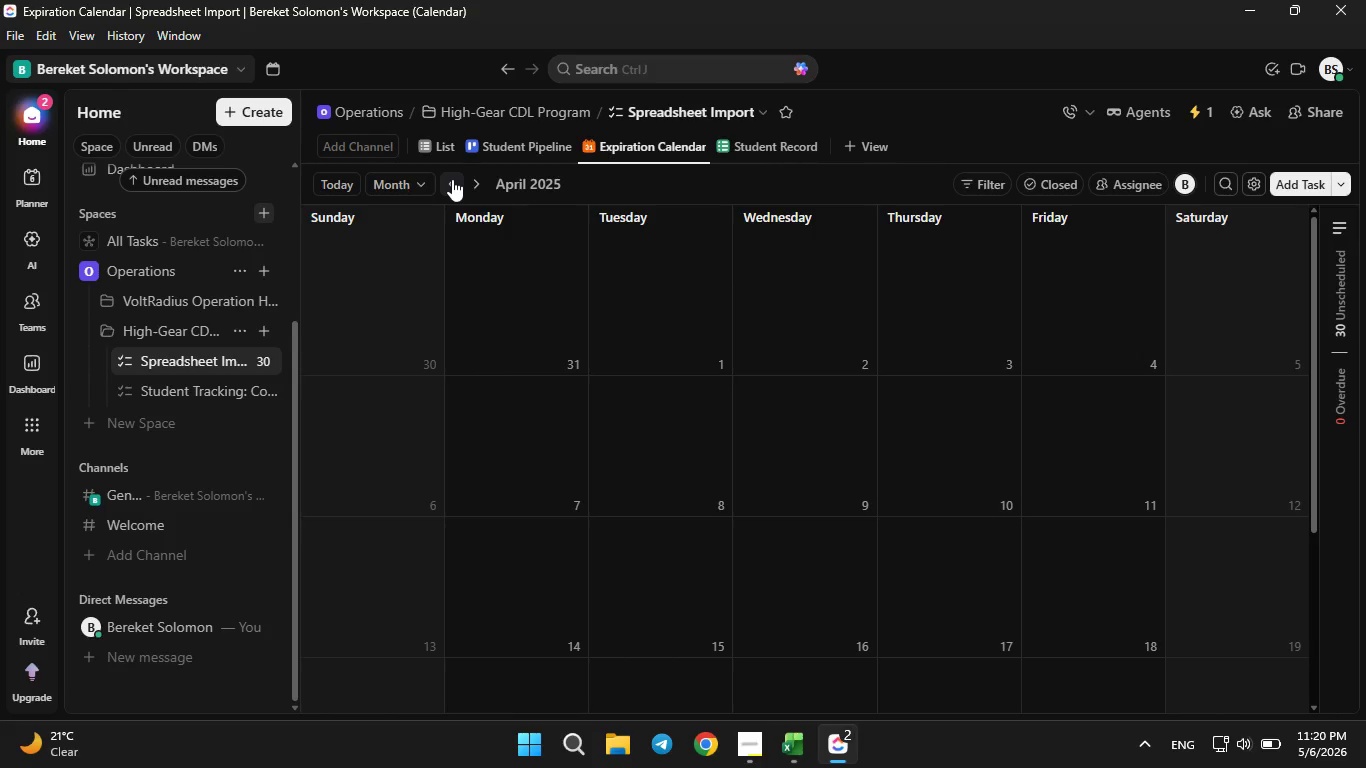 
left_click([452, 179])
 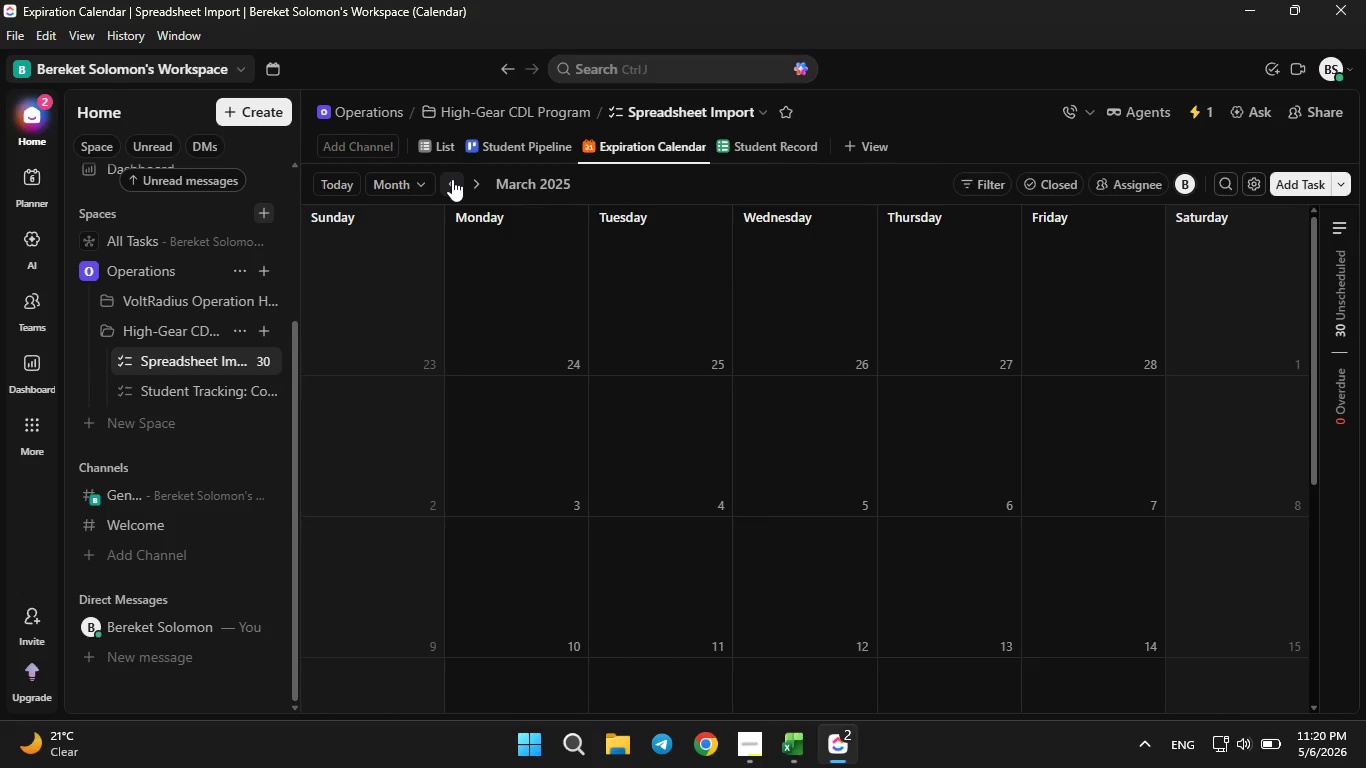 
left_click([452, 179])
 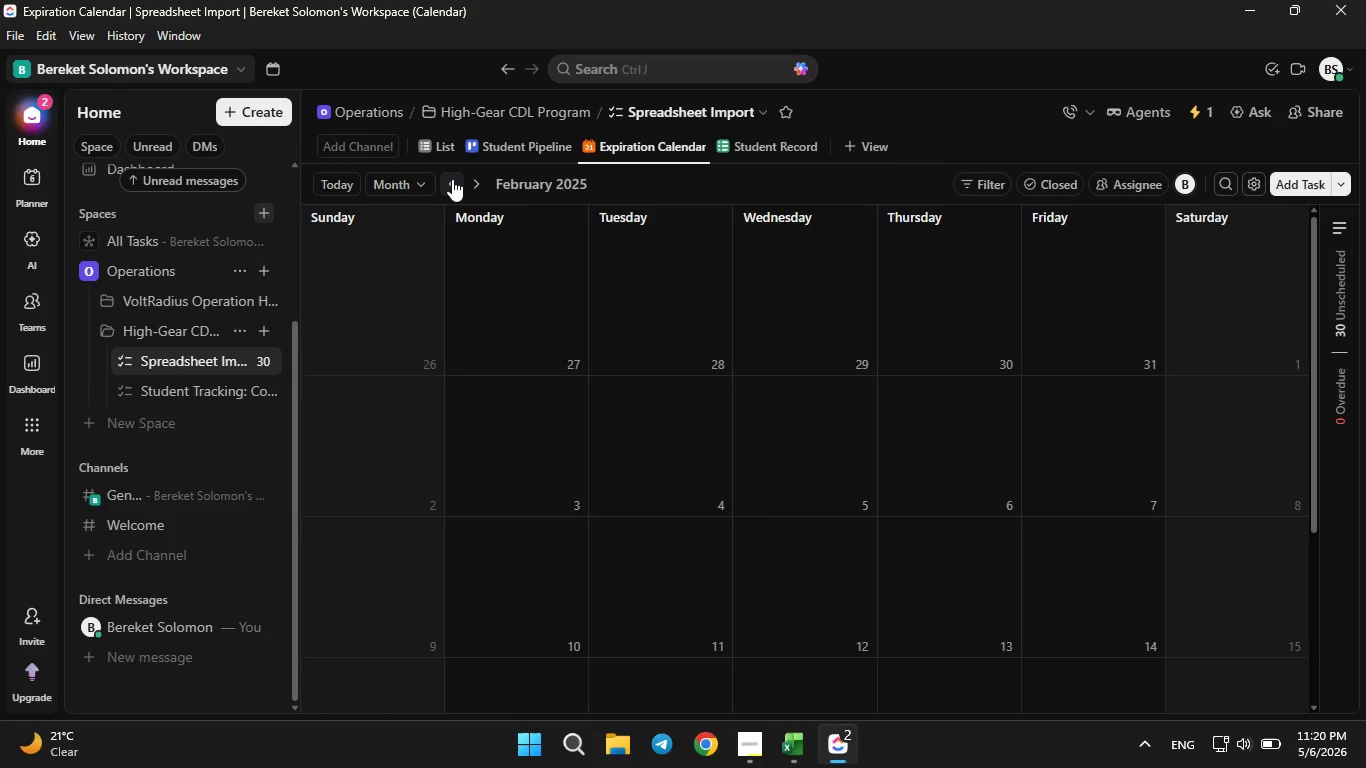 
left_click([452, 179])
 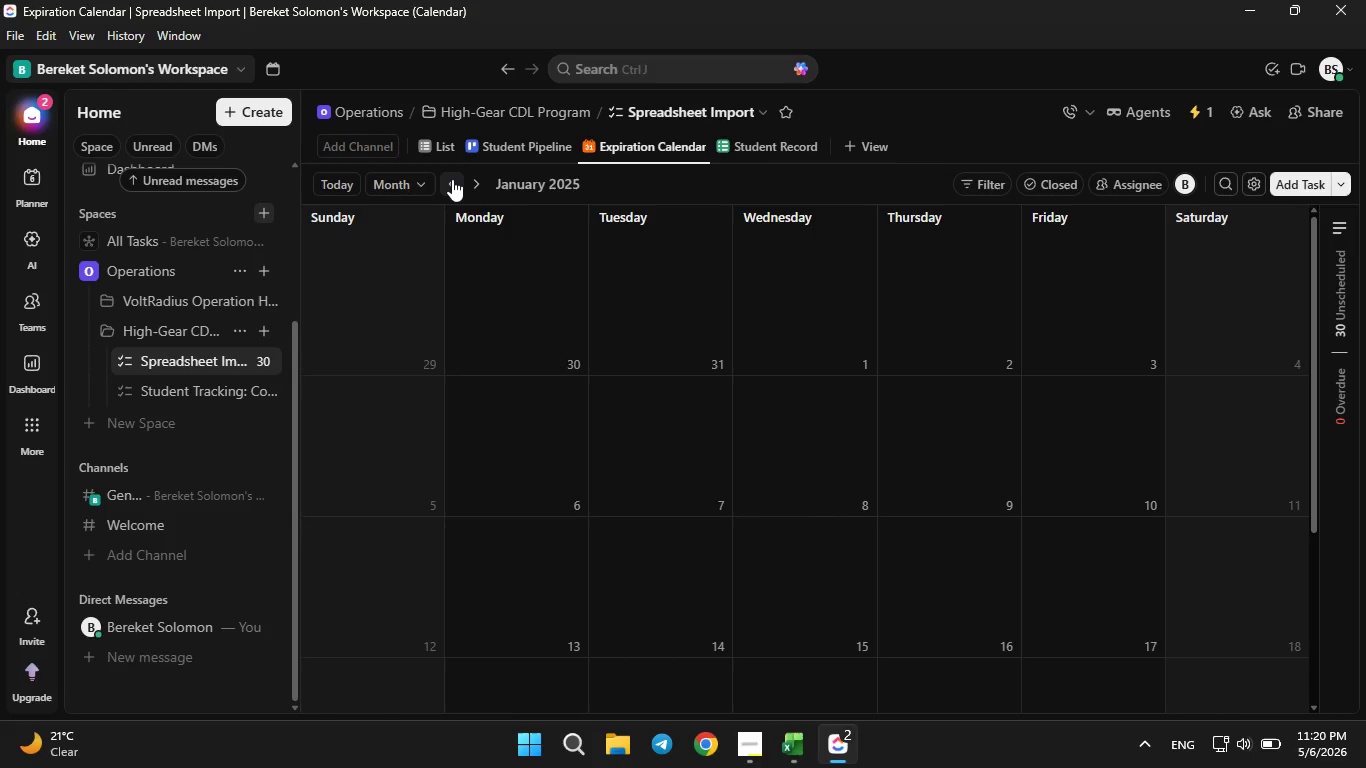 
left_click([452, 179])
 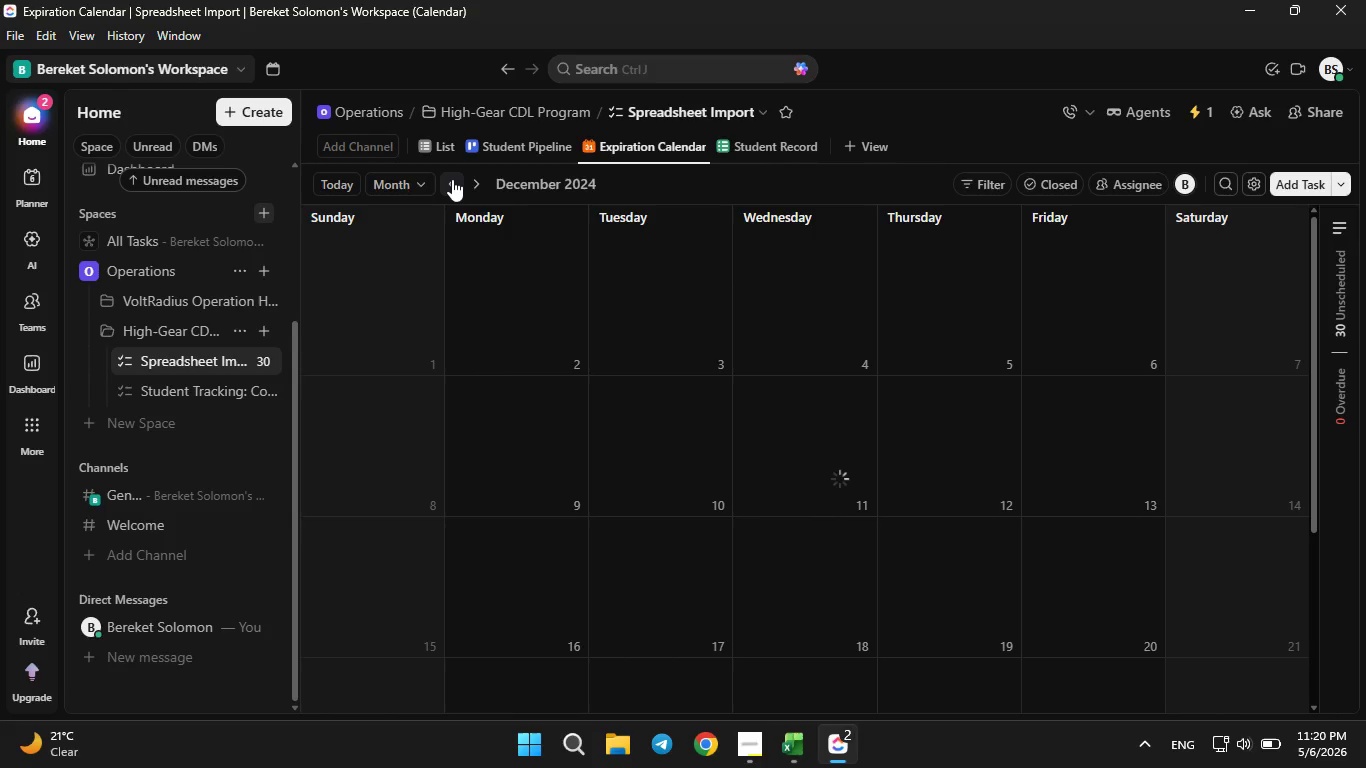 
left_click([452, 179])
 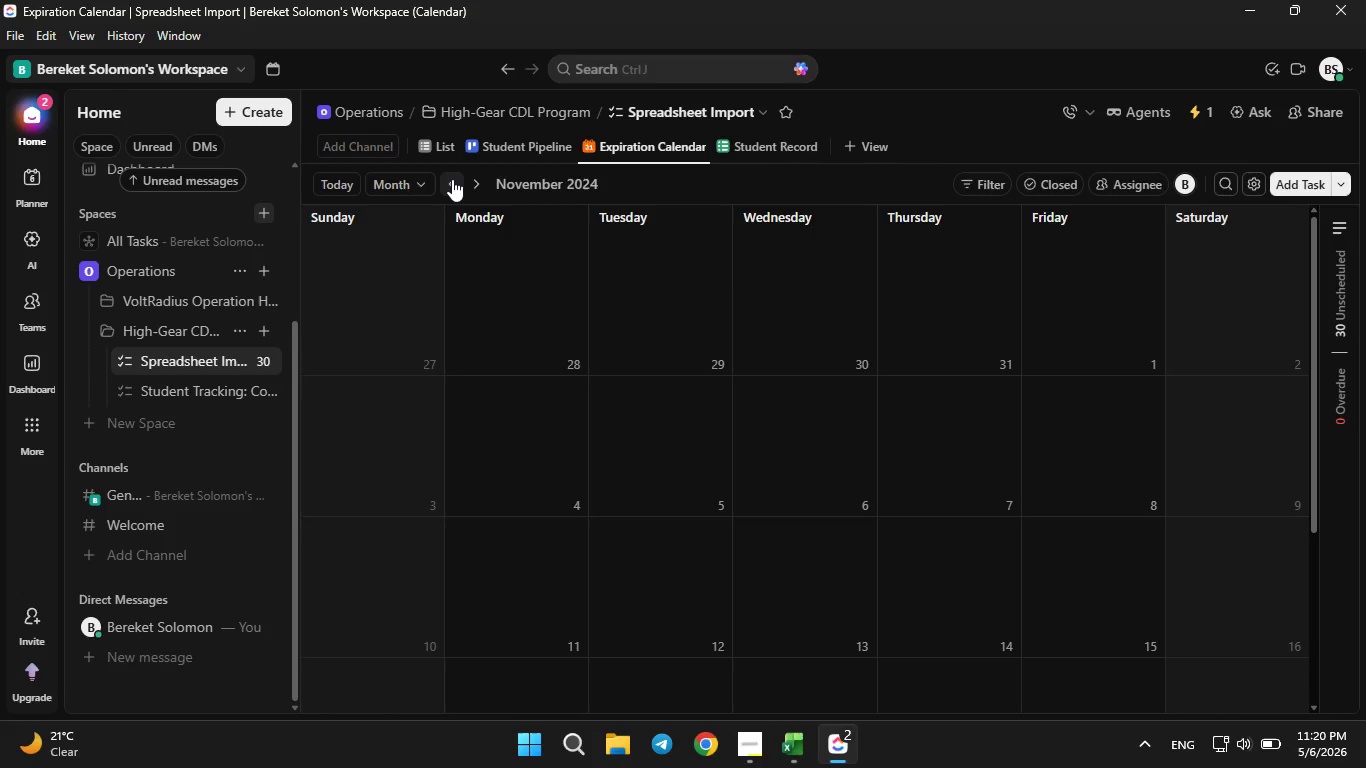 
left_click([452, 179])
 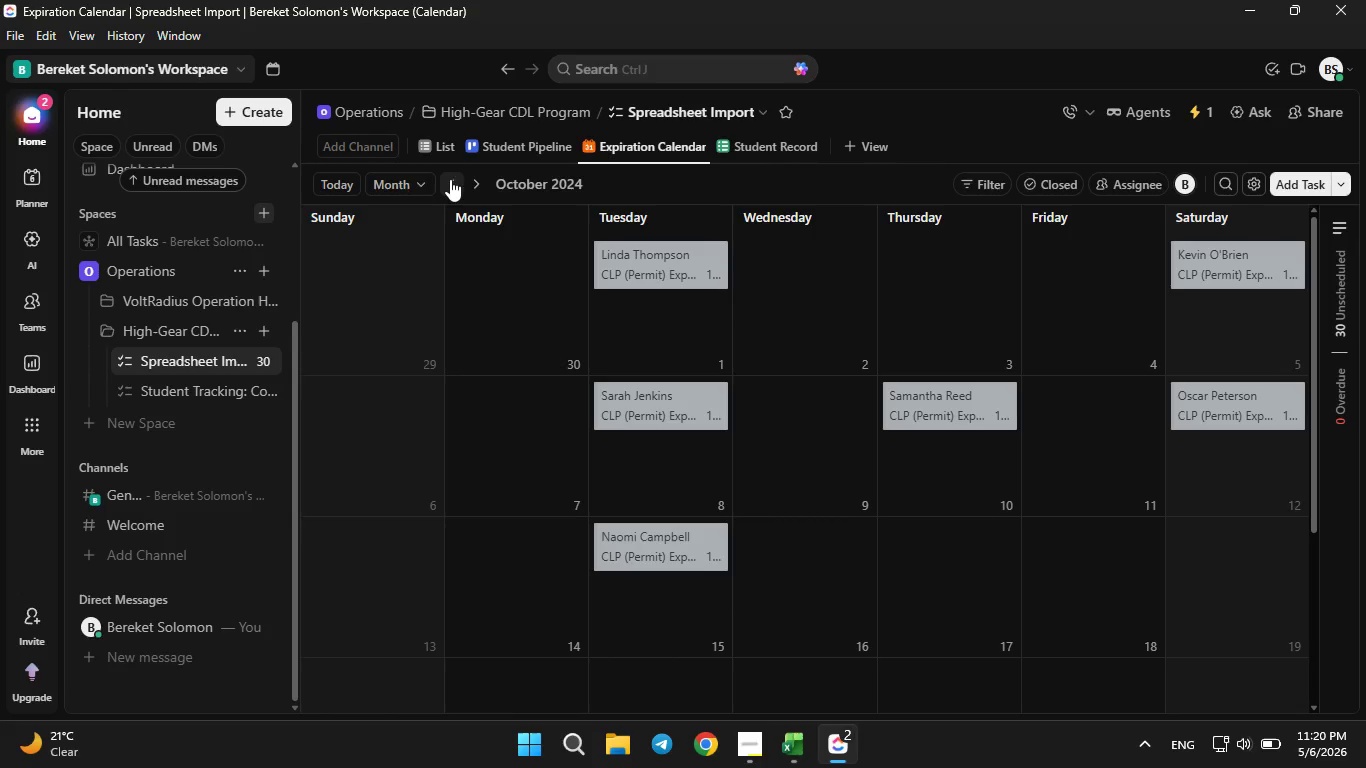 
left_click([444, 181])
 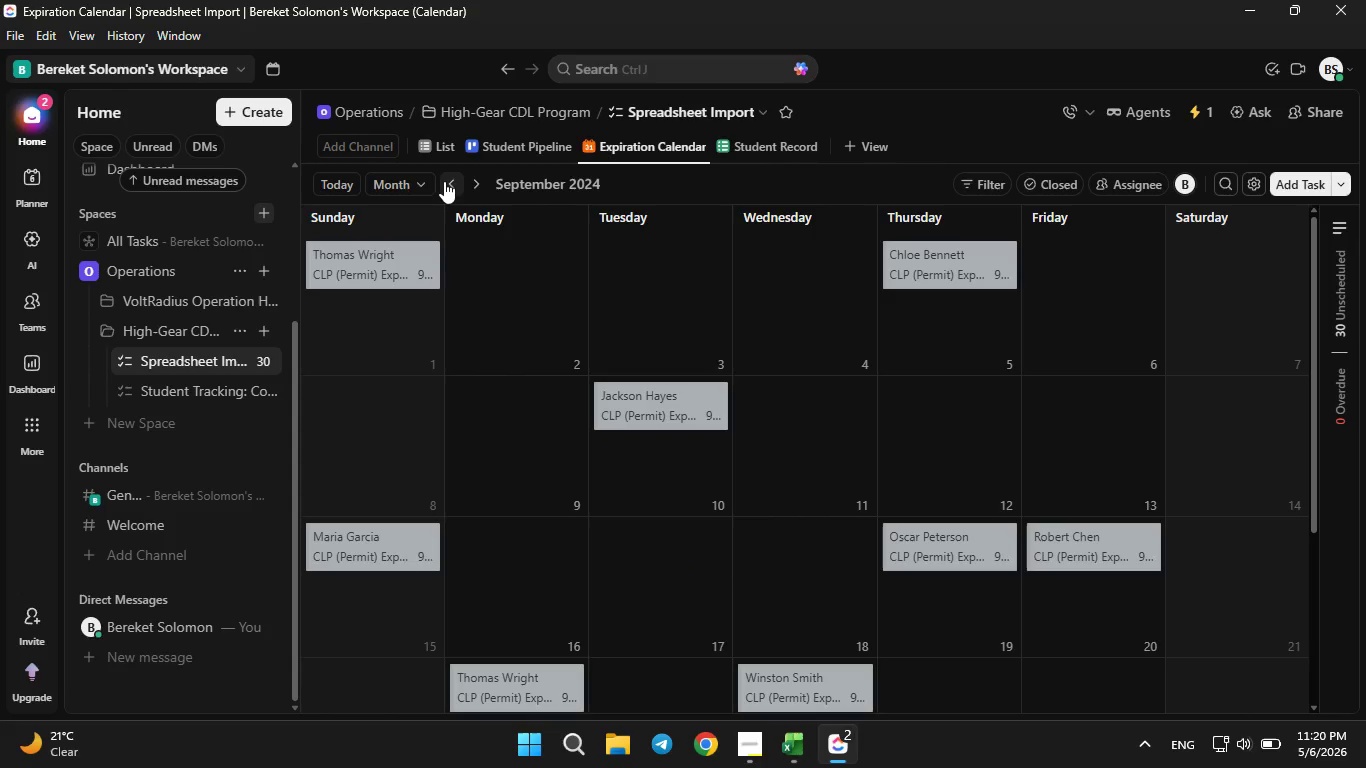 
left_click([444, 181])
 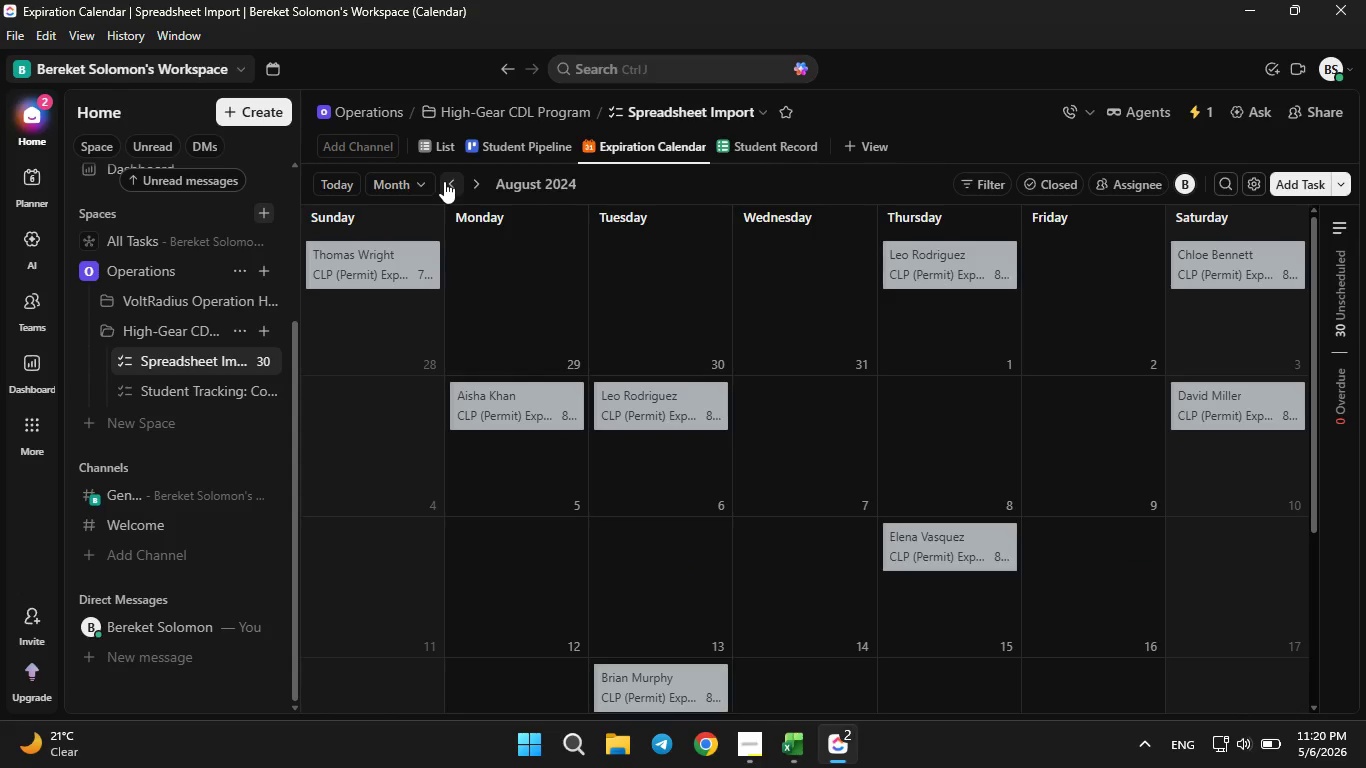 
left_click([444, 181])
 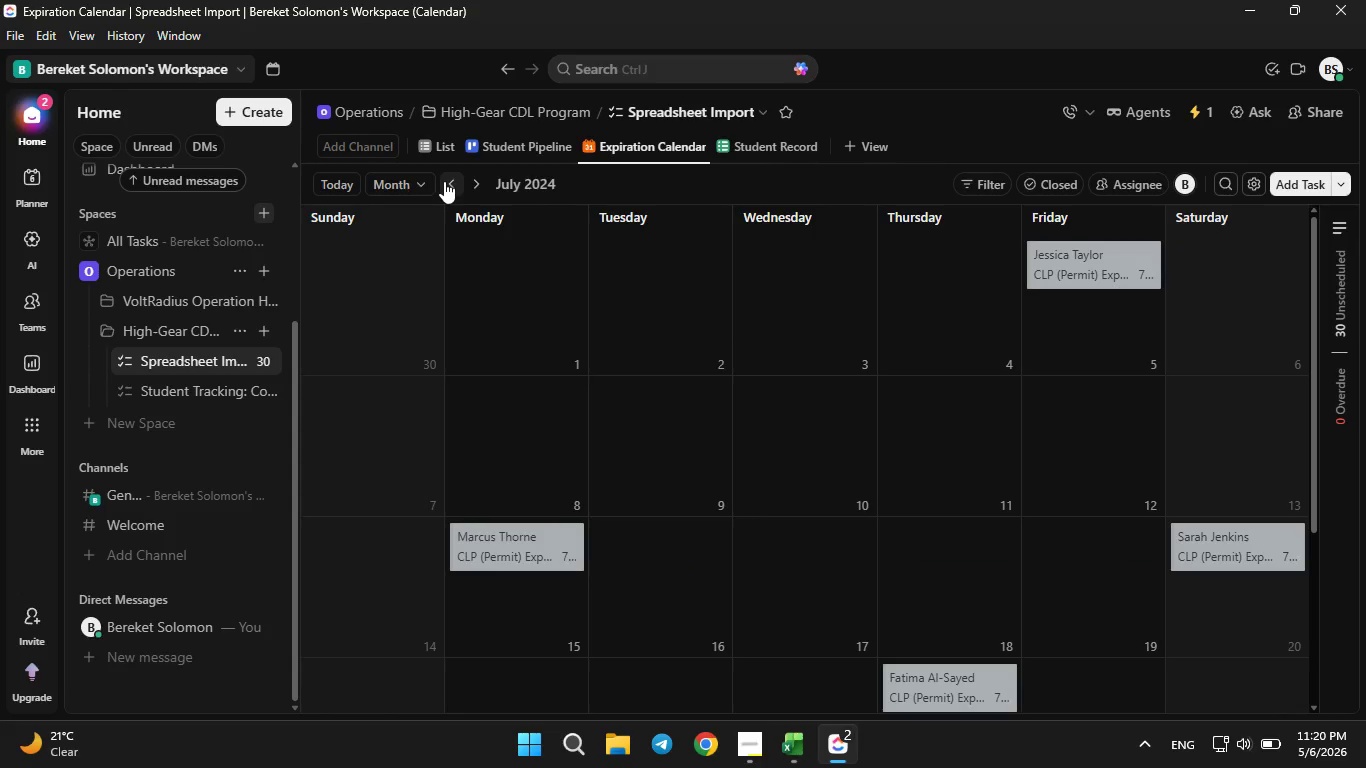 
left_click([444, 181])
 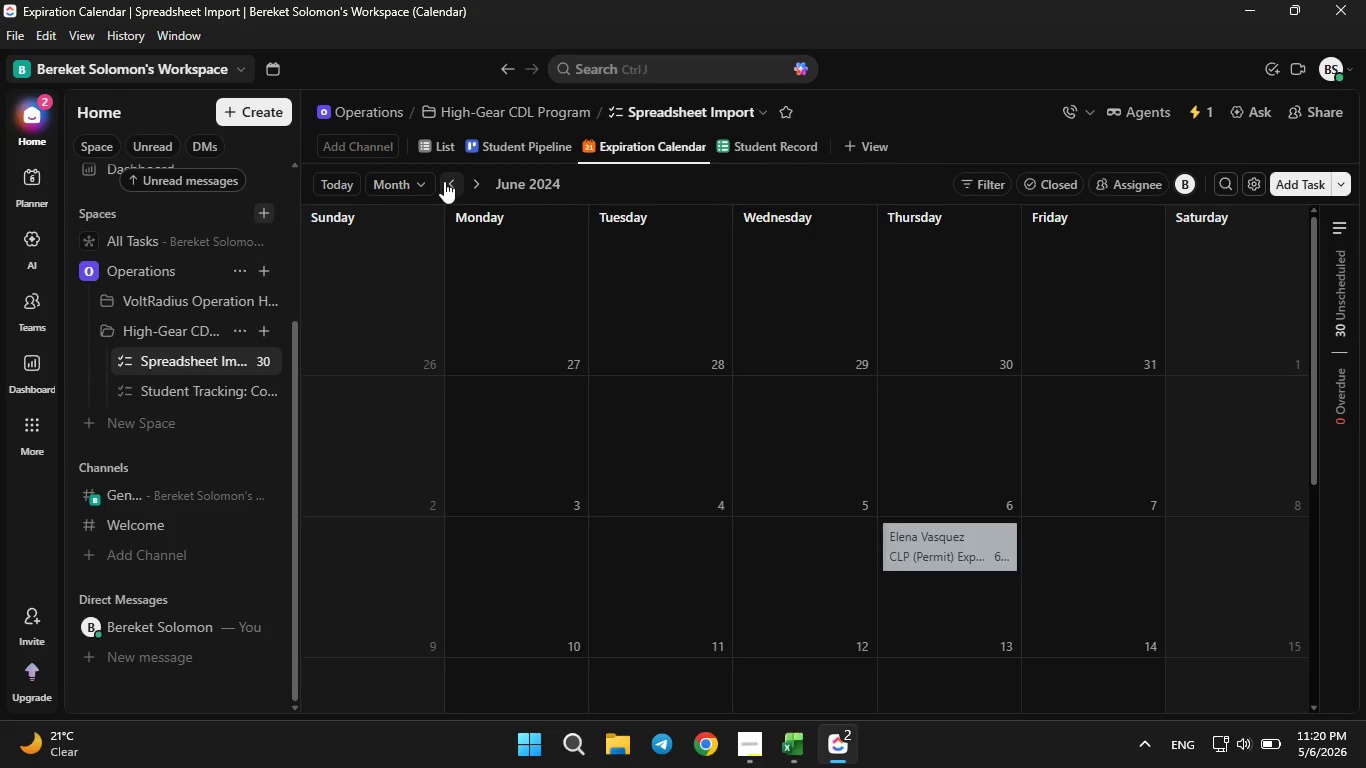 
left_click([444, 181])
 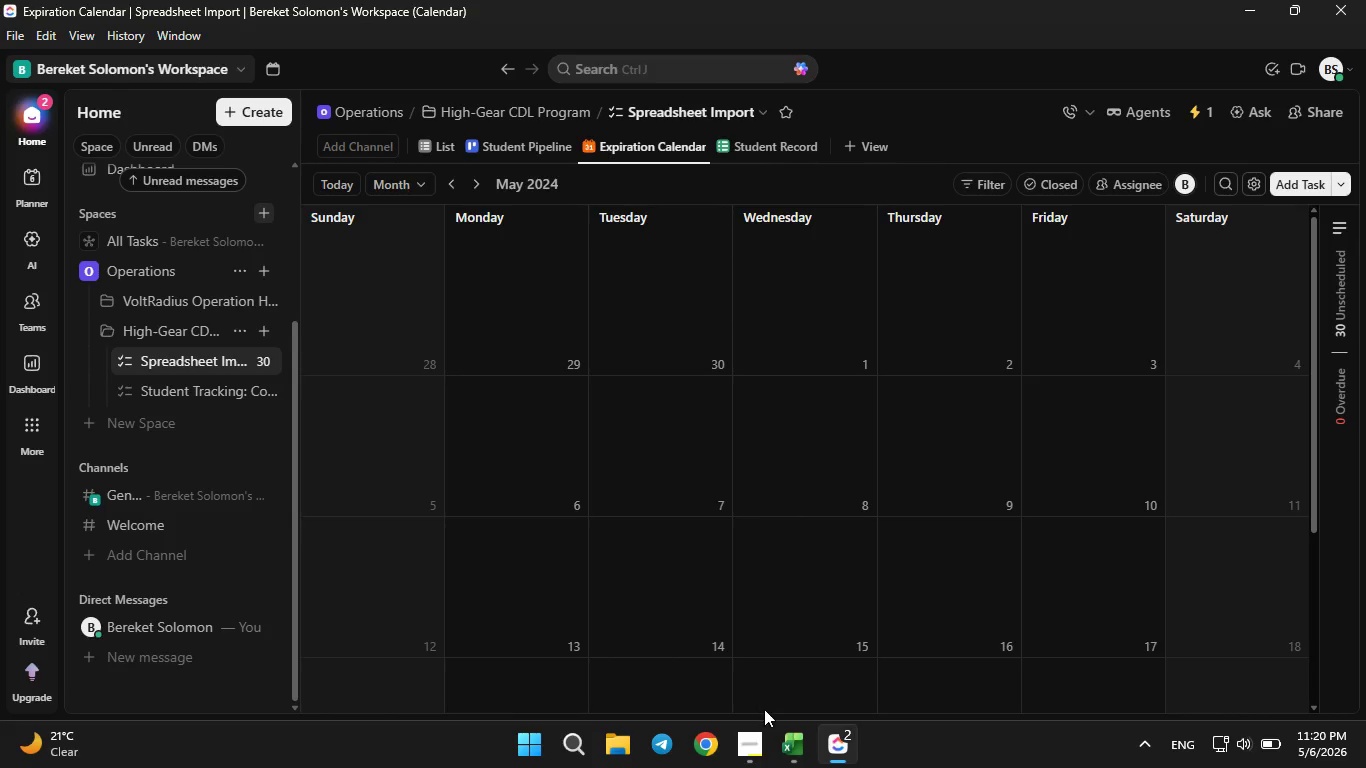 
left_click([783, 745])
 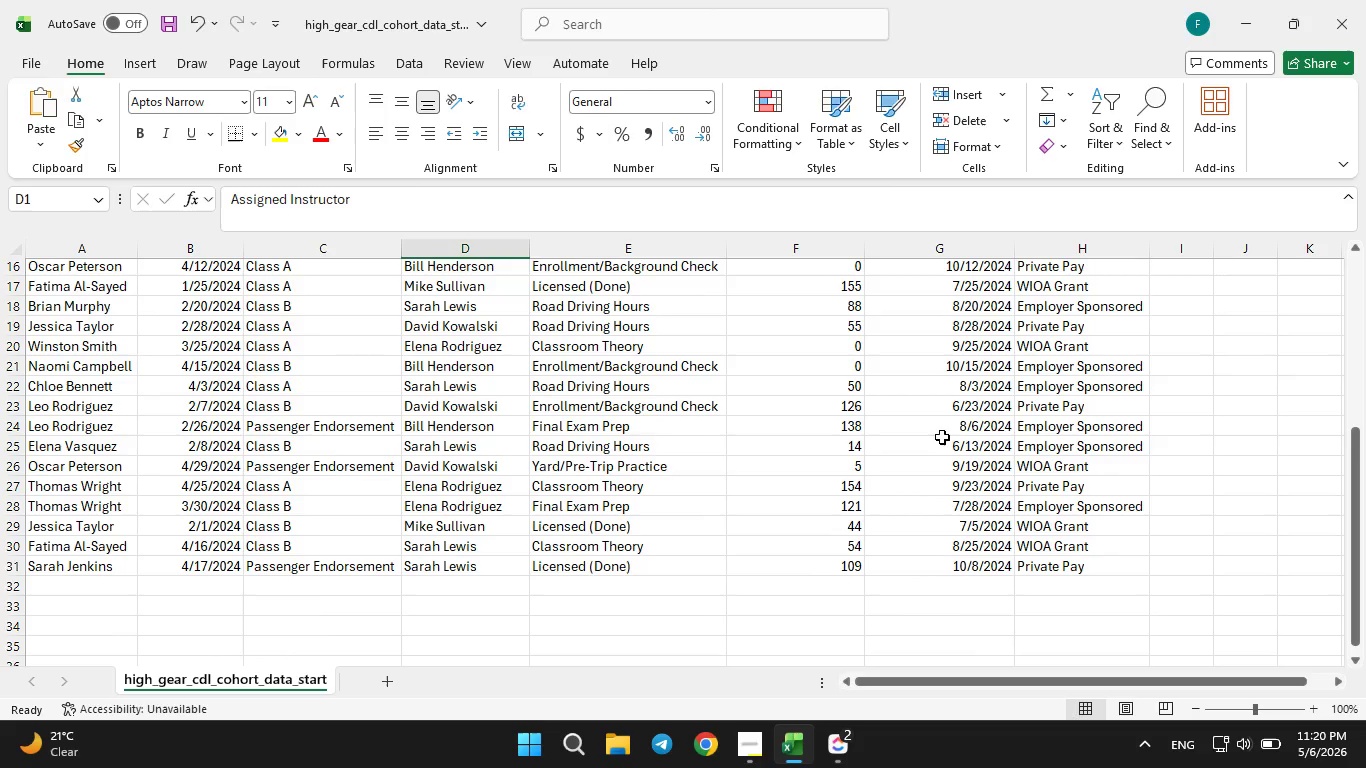 
wait(9.67)
 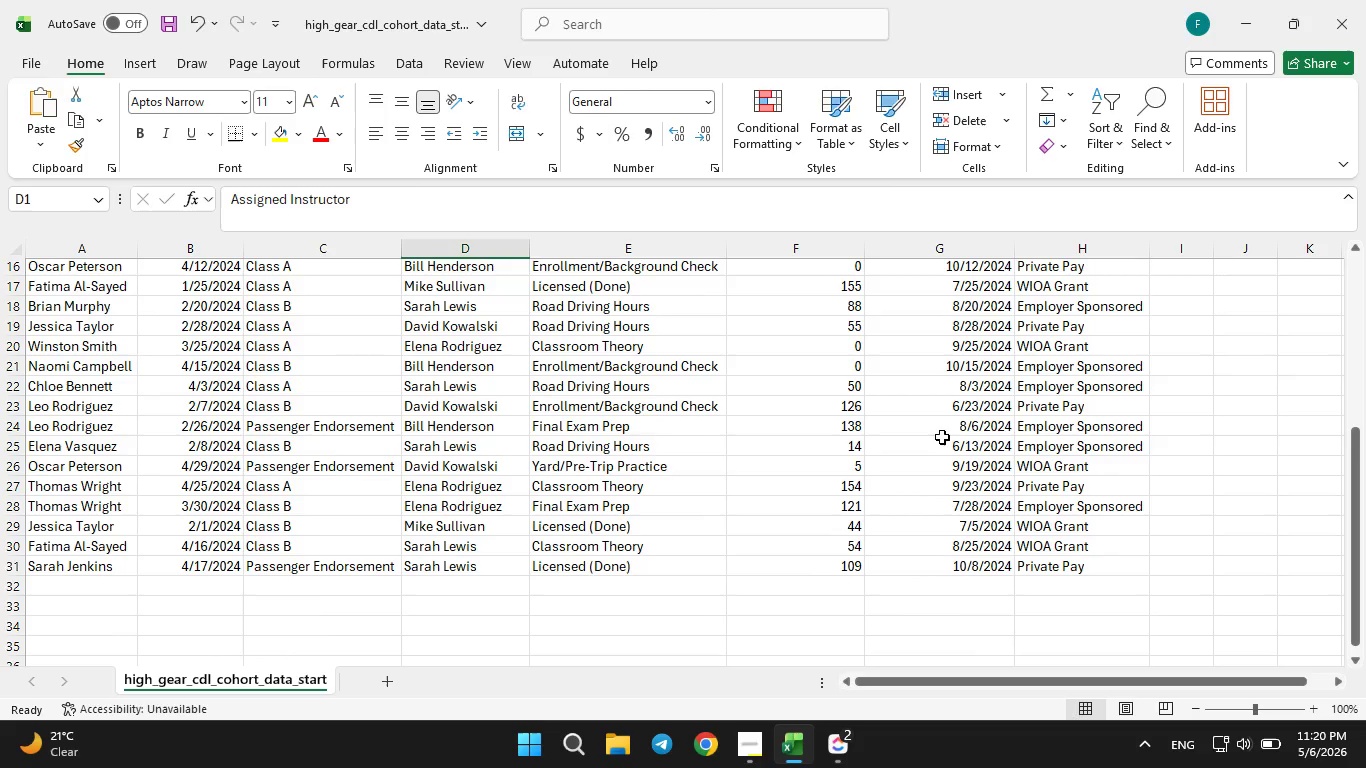 
left_click([822, 741])
 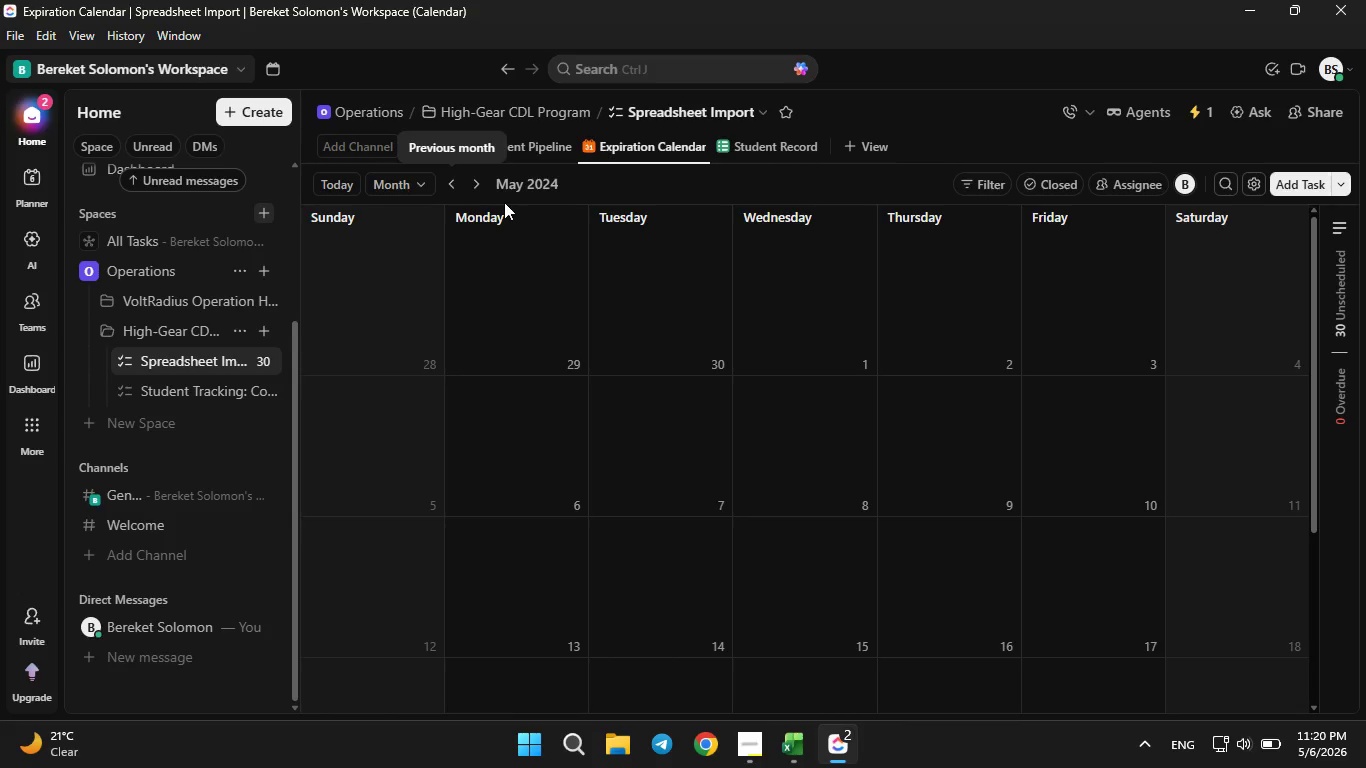 
left_click([480, 186])
 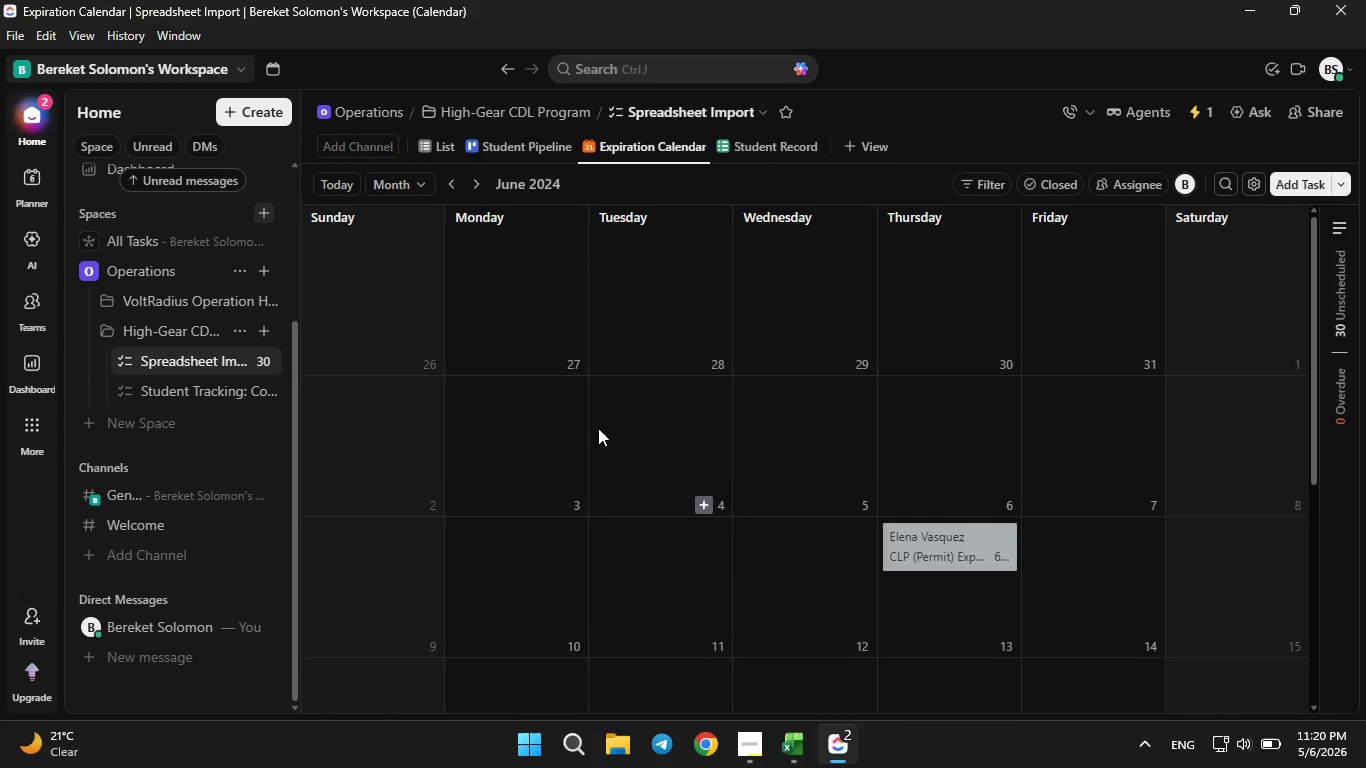 
scroll: coordinate [598, 428], scroll_direction: down, amount: 3.0
 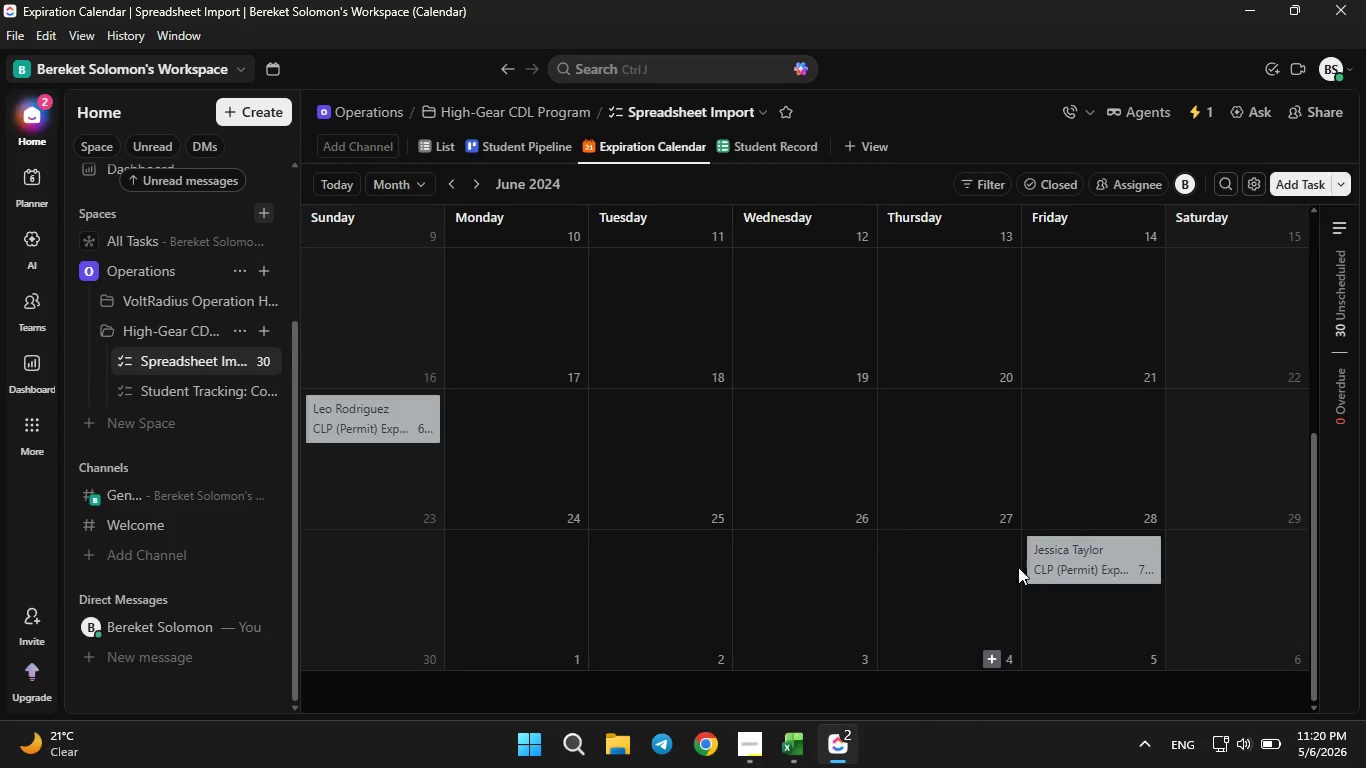 
scroll: coordinate [1024, 571], scroll_direction: up, amount: 4.0
 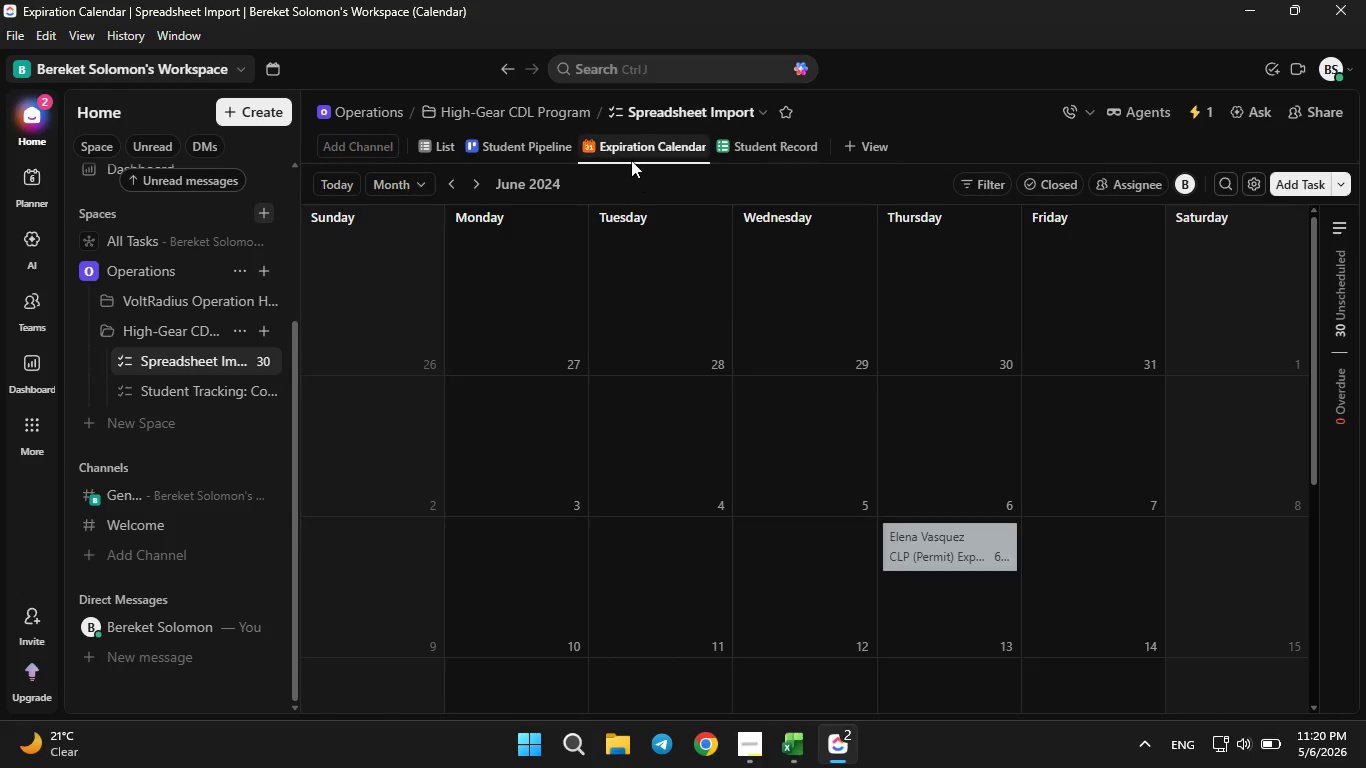 
left_click([631, 150])
 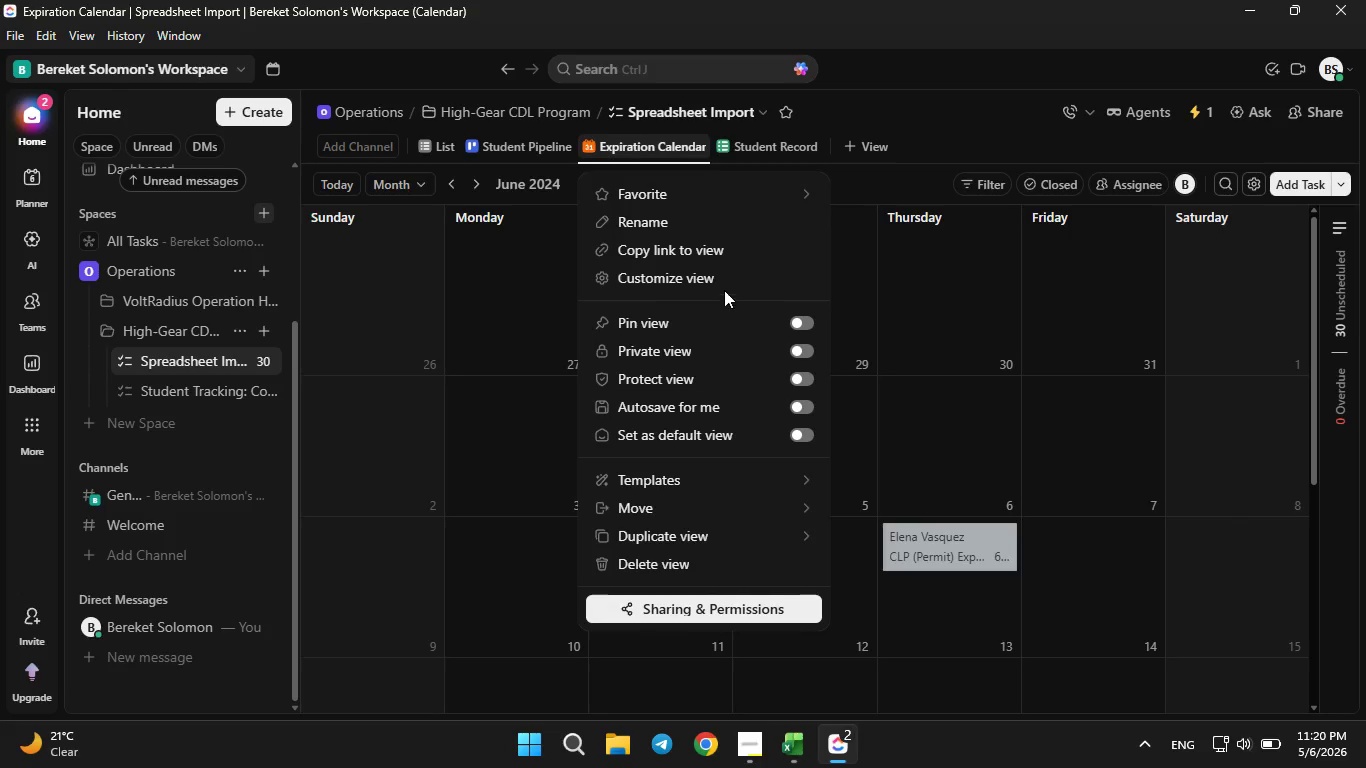 
left_click([723, 281])
 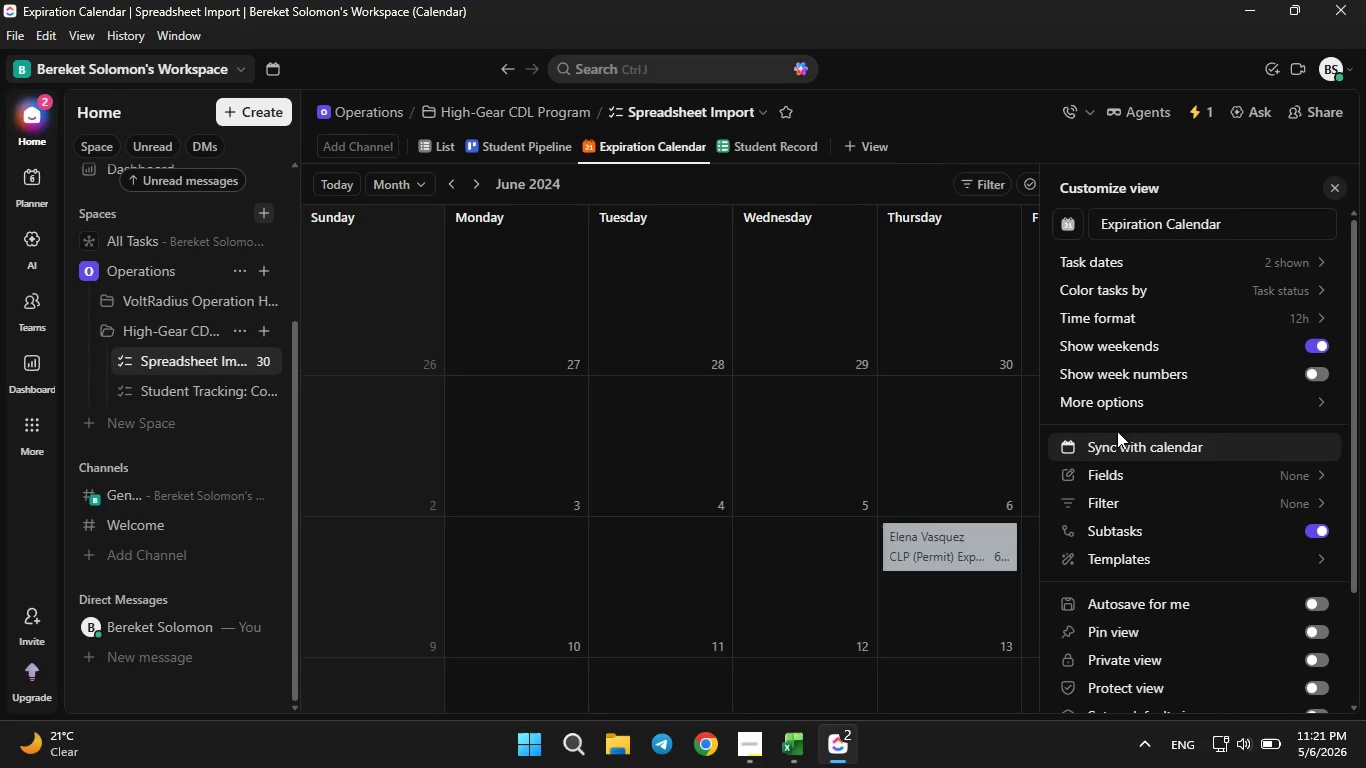 
left_click([1109, 411])
 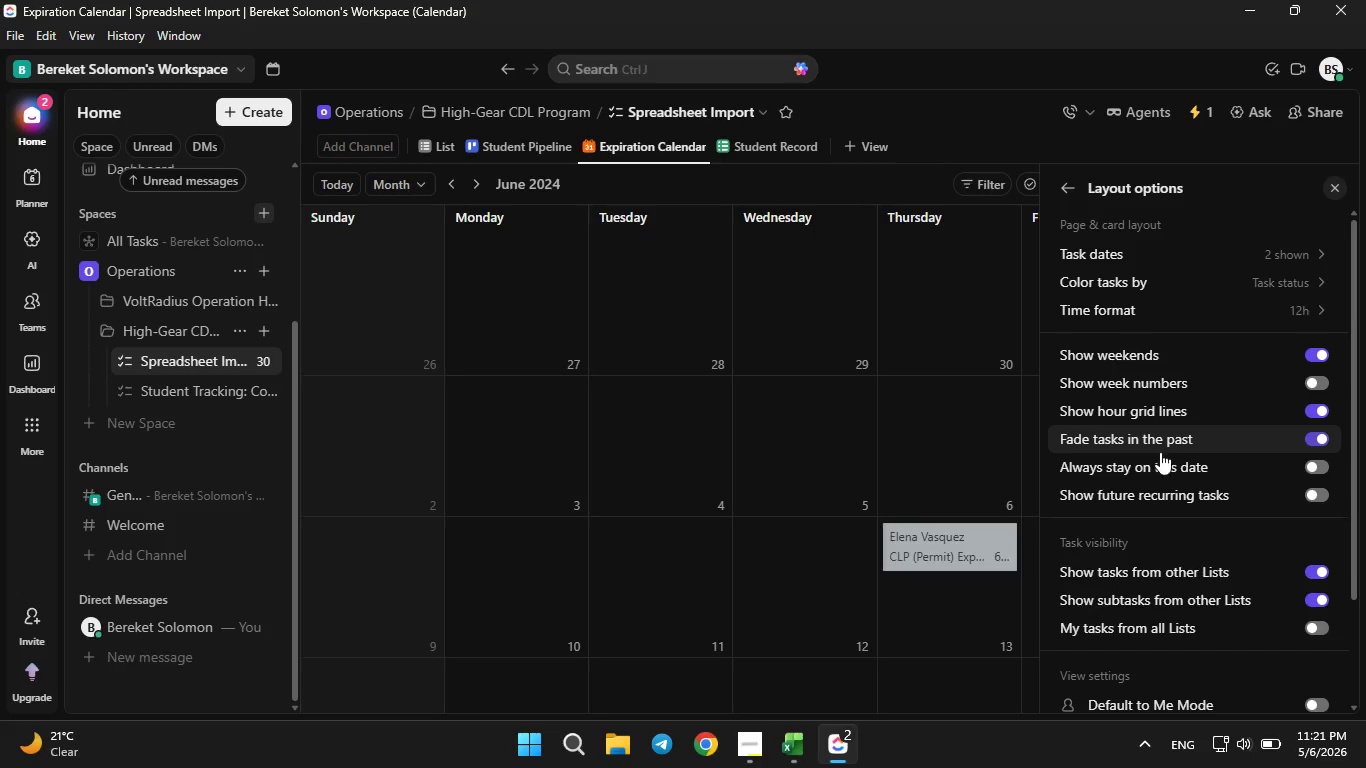 
mouse_move([1199, 453])
 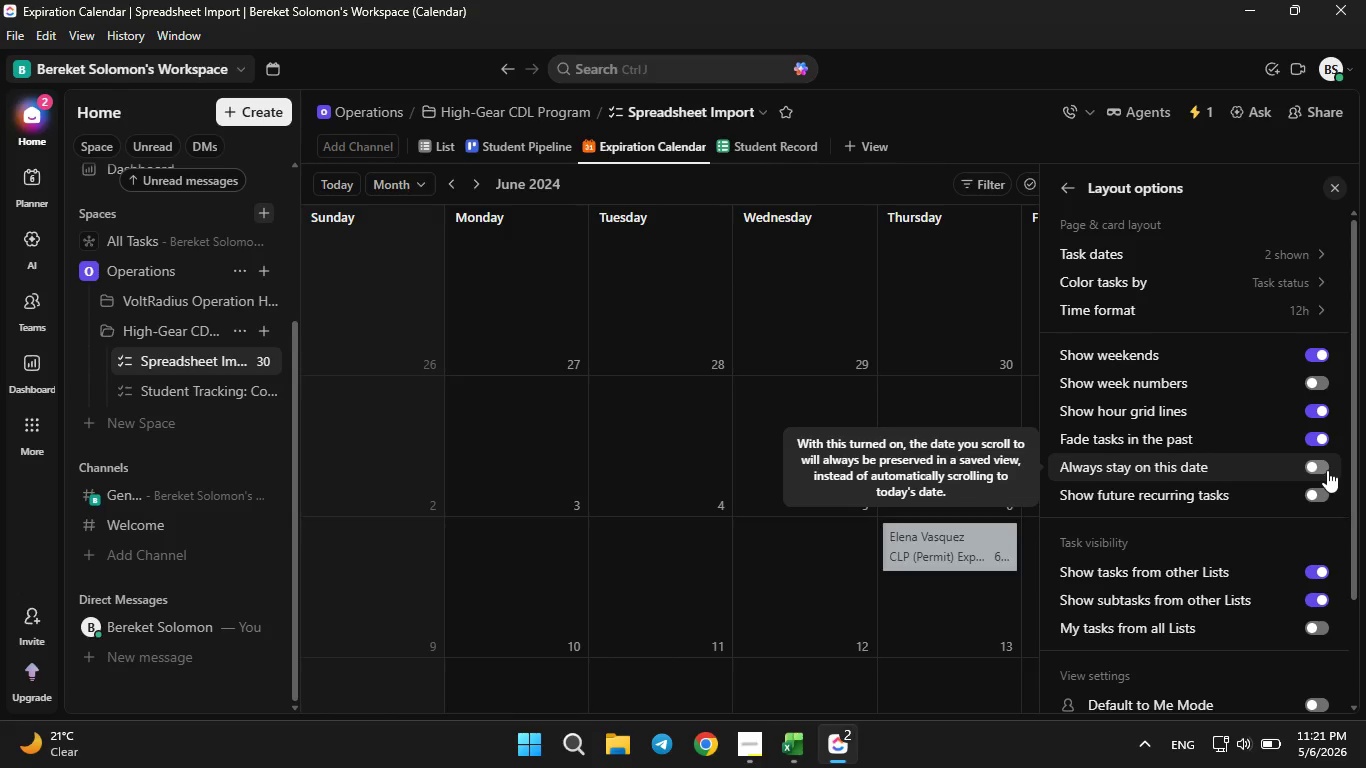 
left_click([1327, 470])
 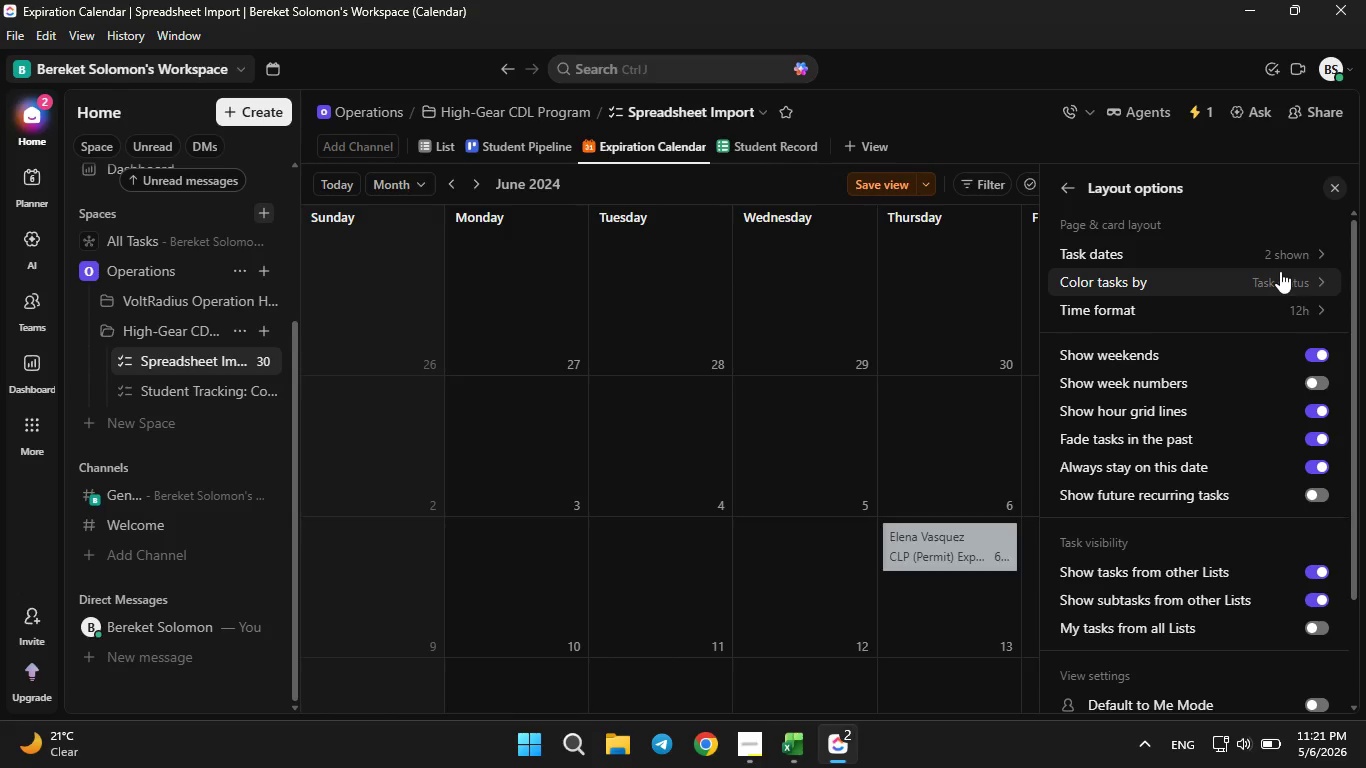 
left_click([1279, 279])
 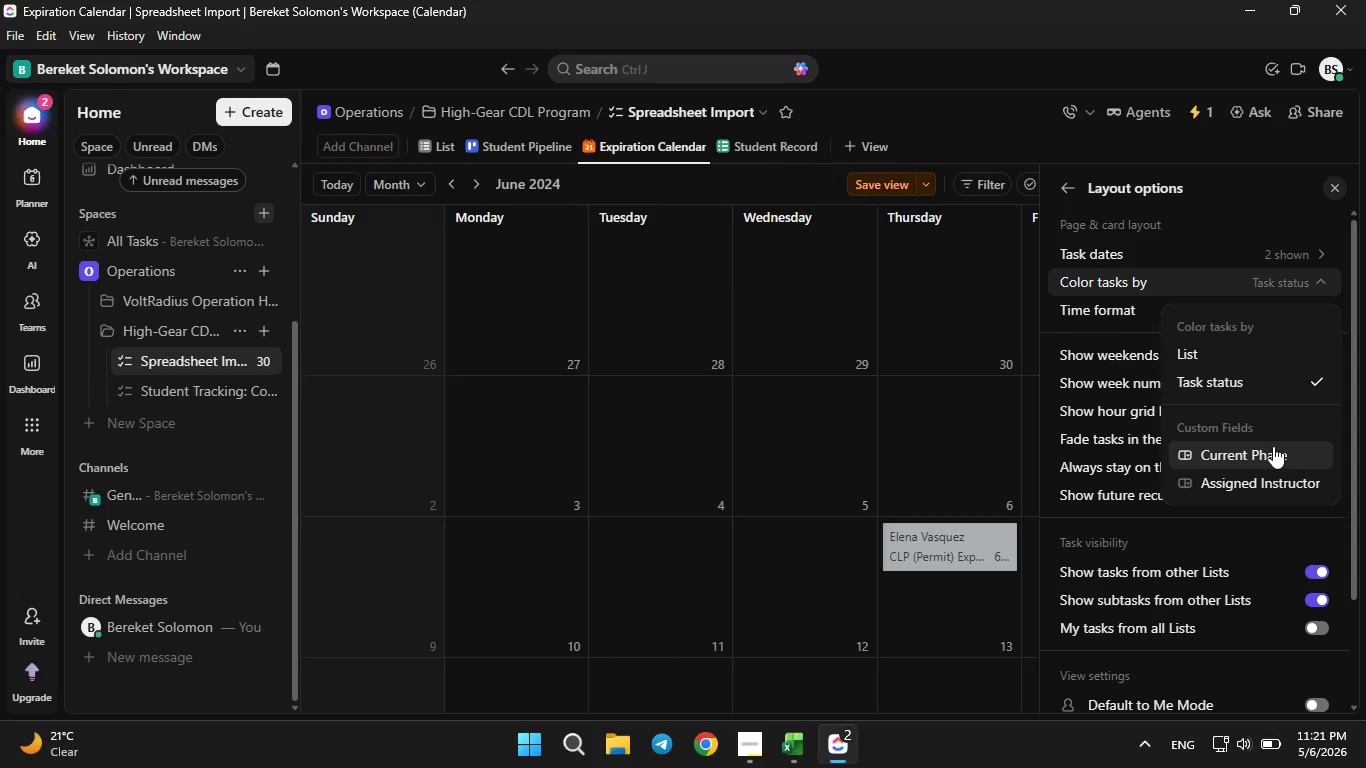 
left_click([1273, 446])
 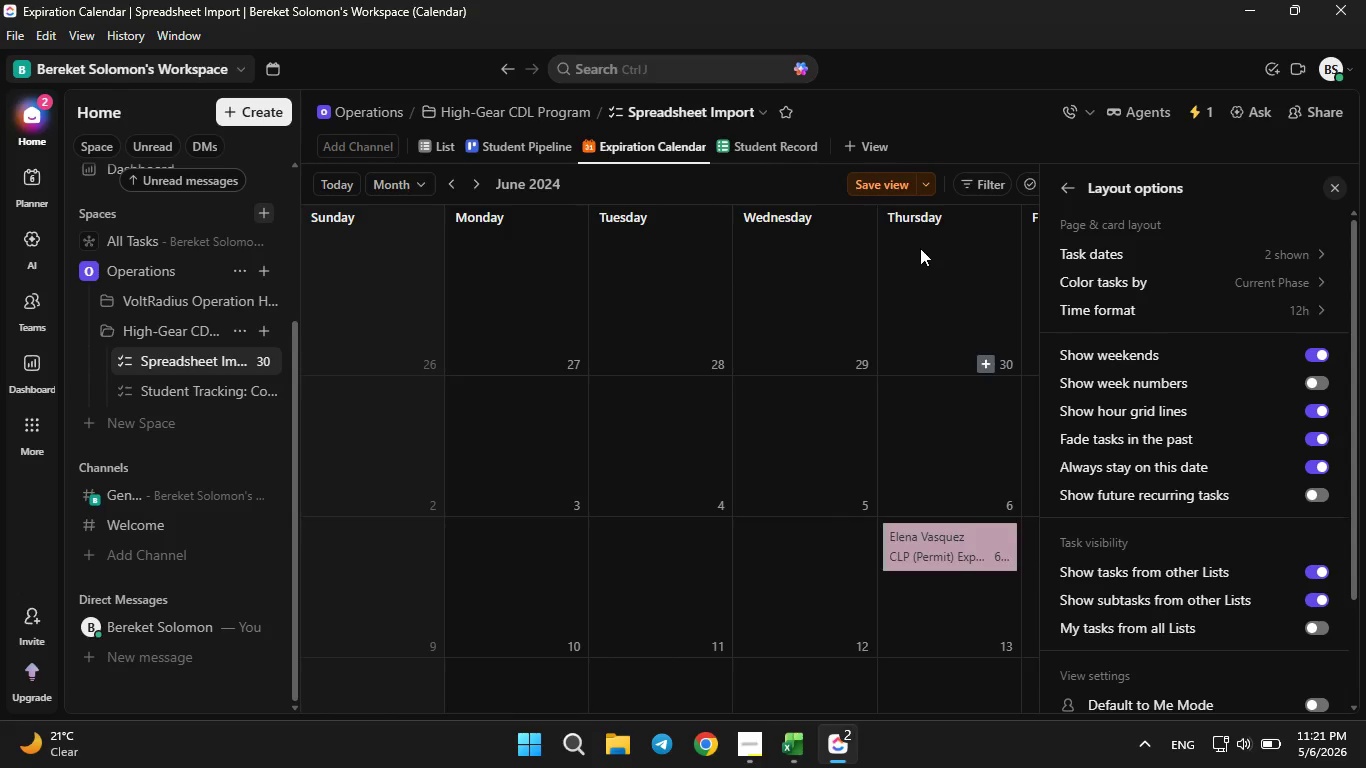 
left_click([881, 184])
 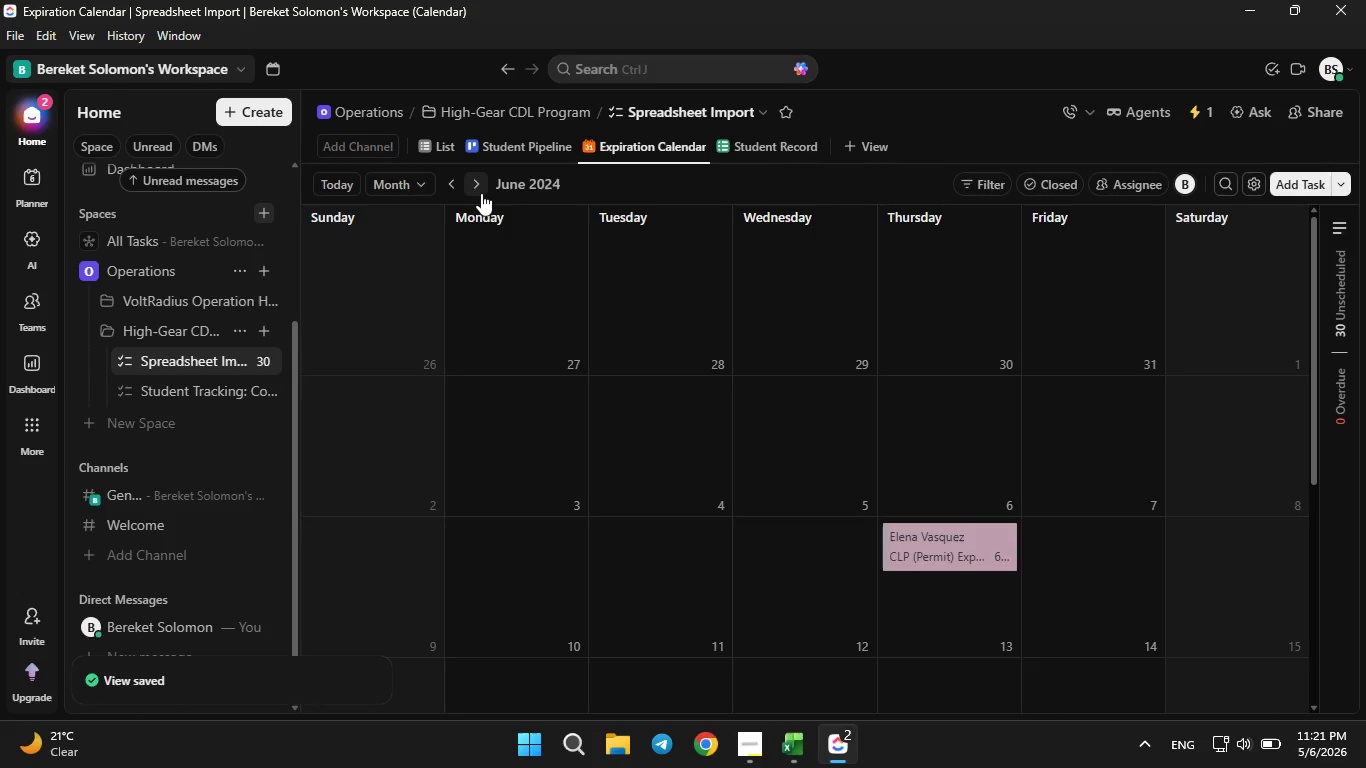 
left_click([480, 183])
 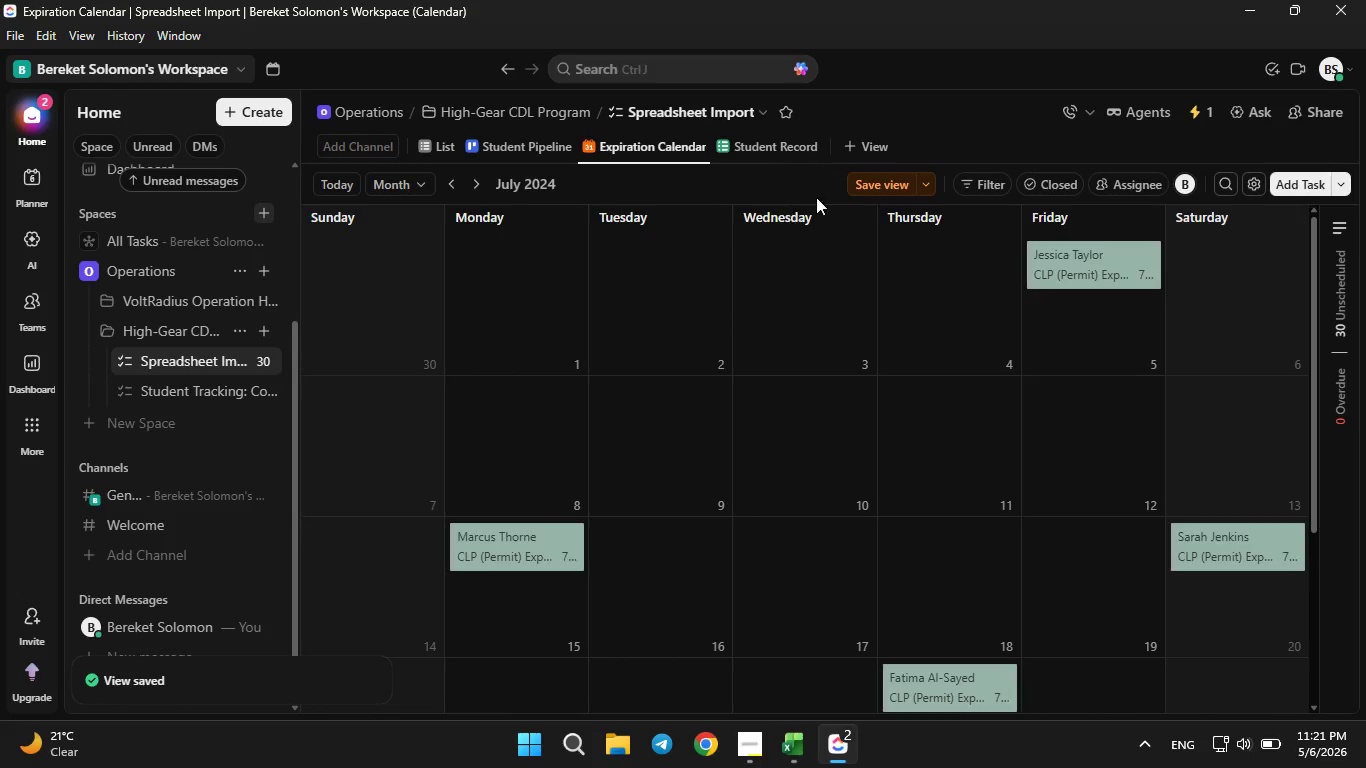 
left_click([857, 187])
 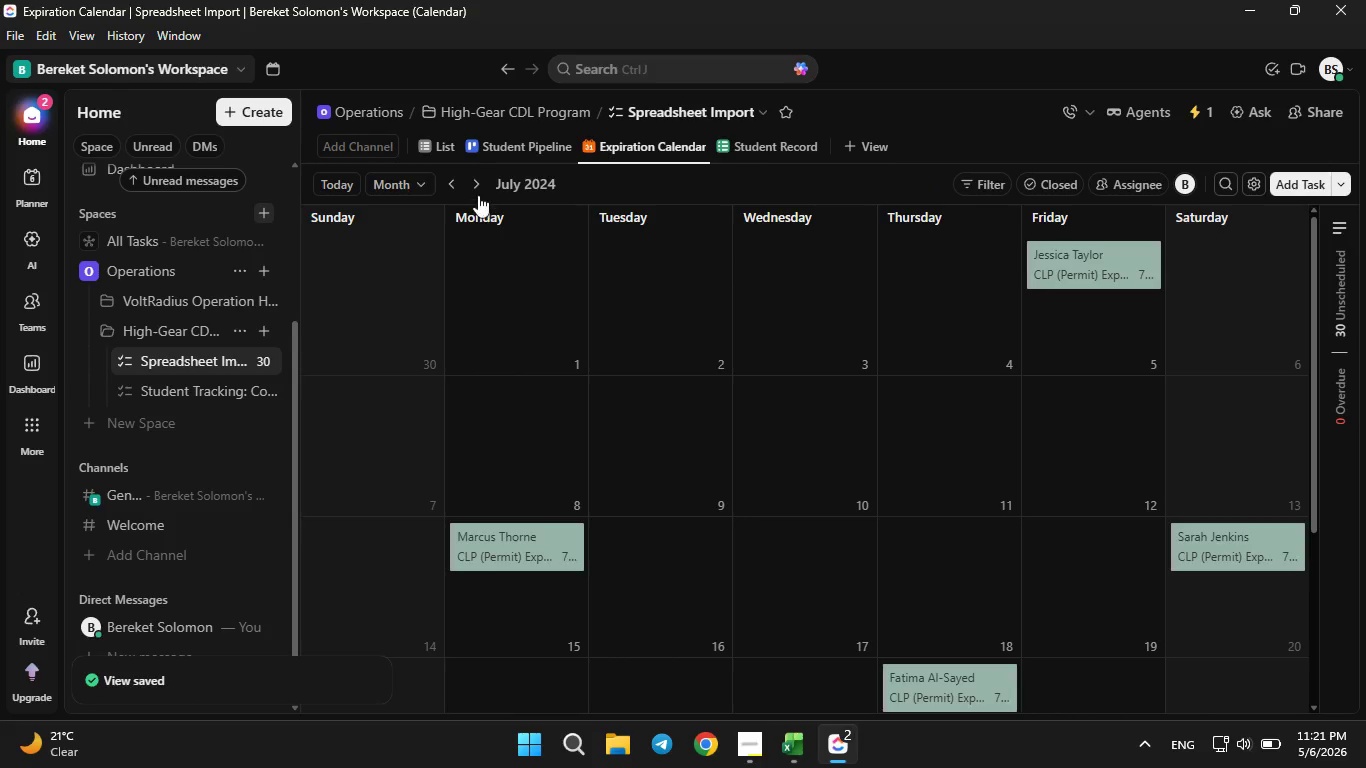 
left_click([474, 188])
 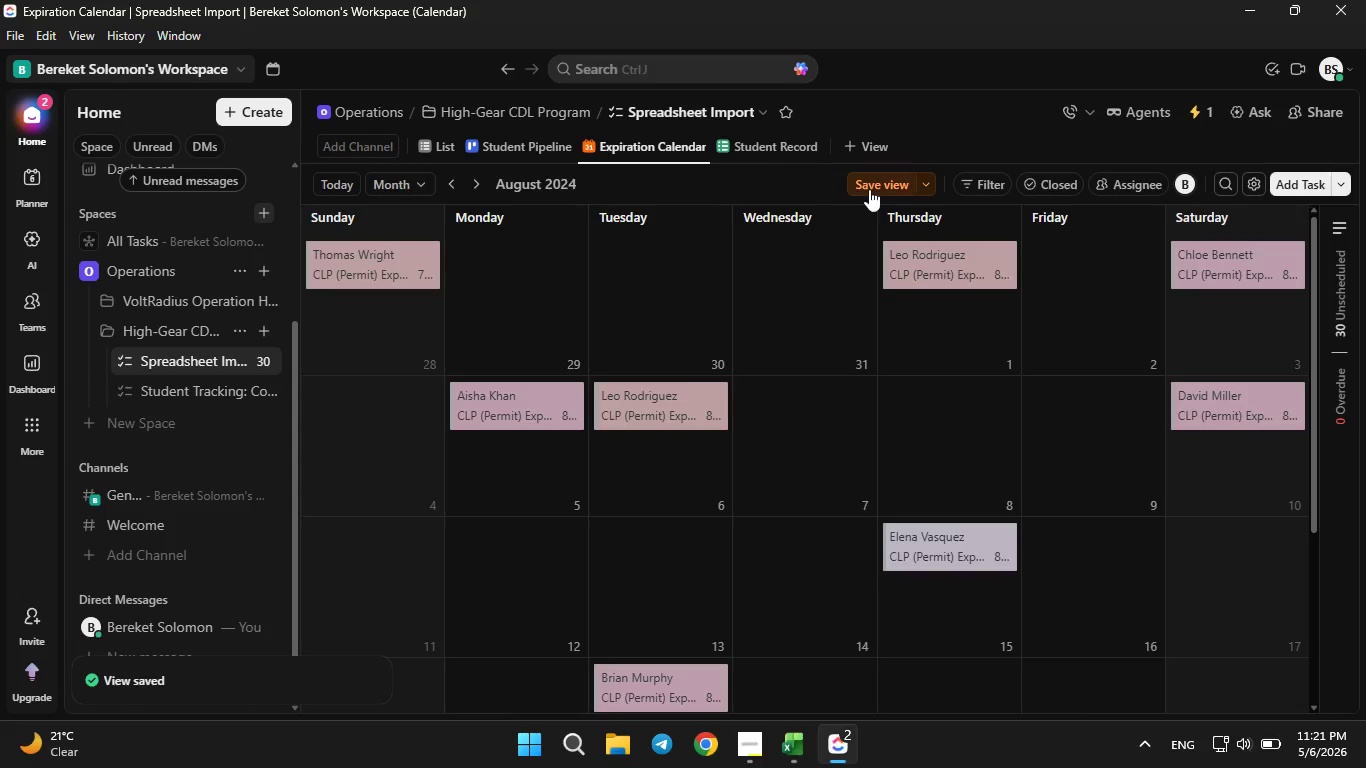 
left_click([874, 184])
 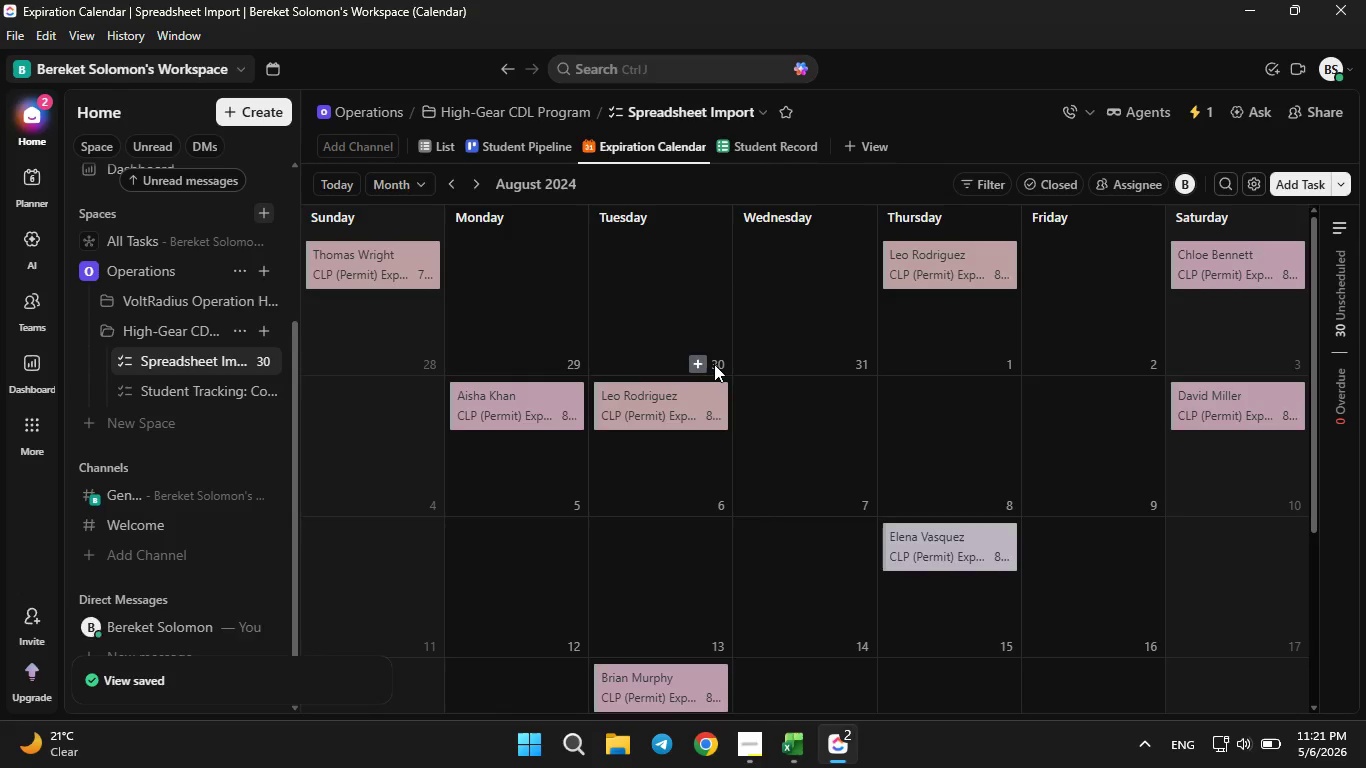 
scroll: coordinate [714, 364], scroll_direction: none, amount: 0.0
 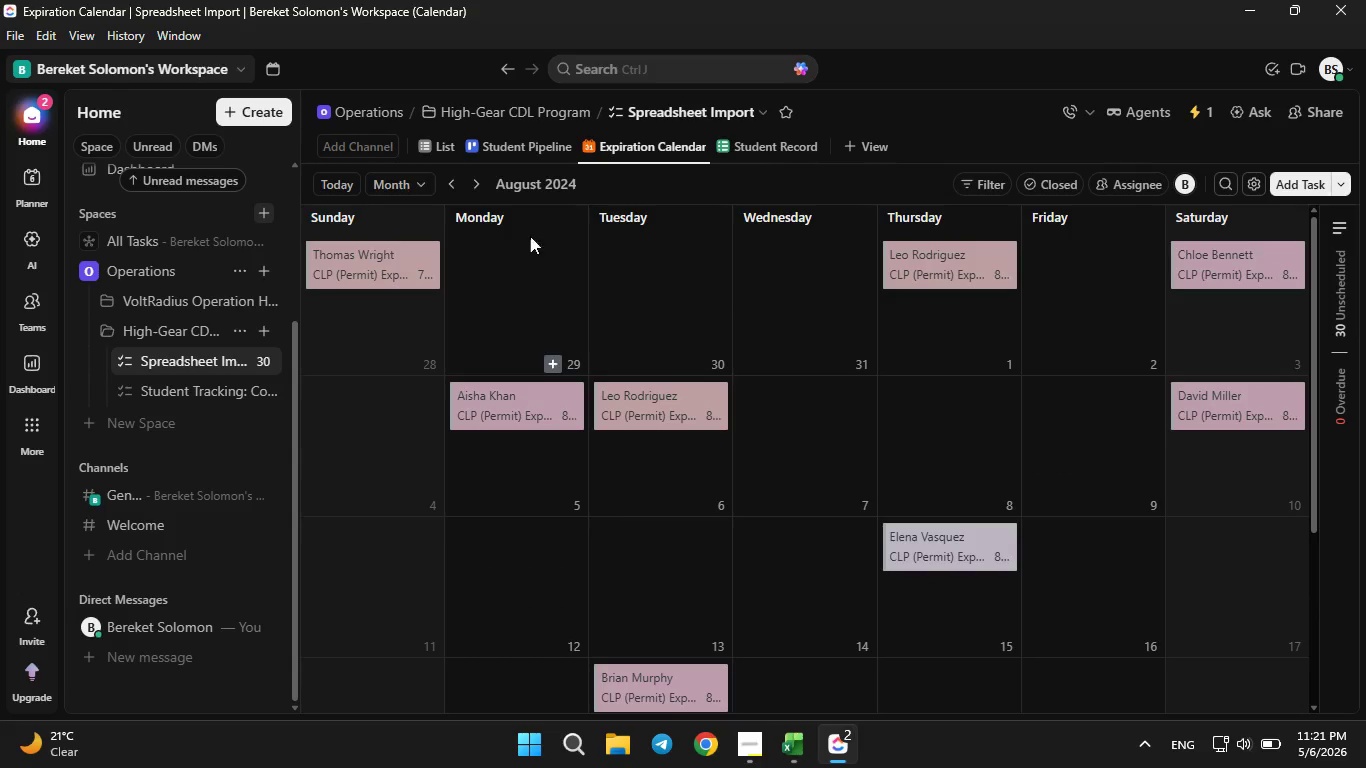 
left_click([727, 151])
 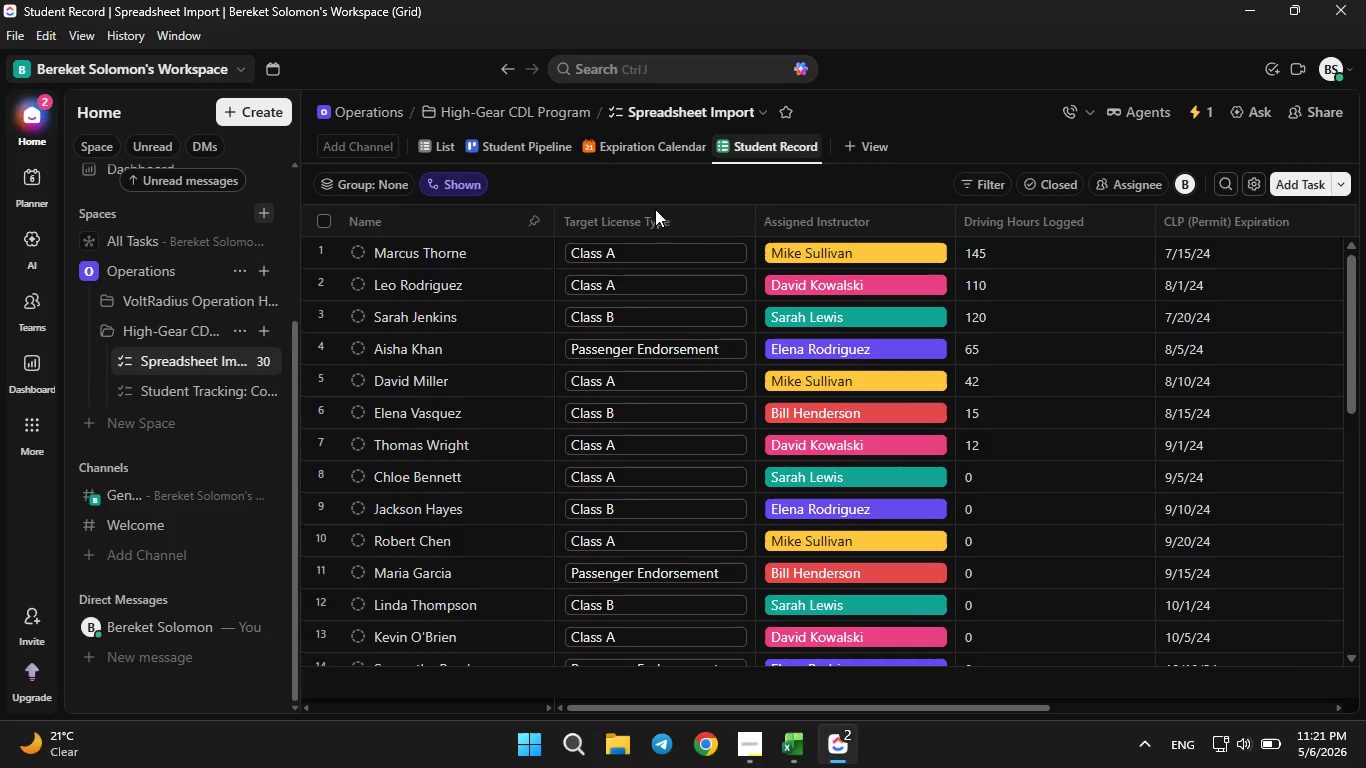 
wait(6.31)
 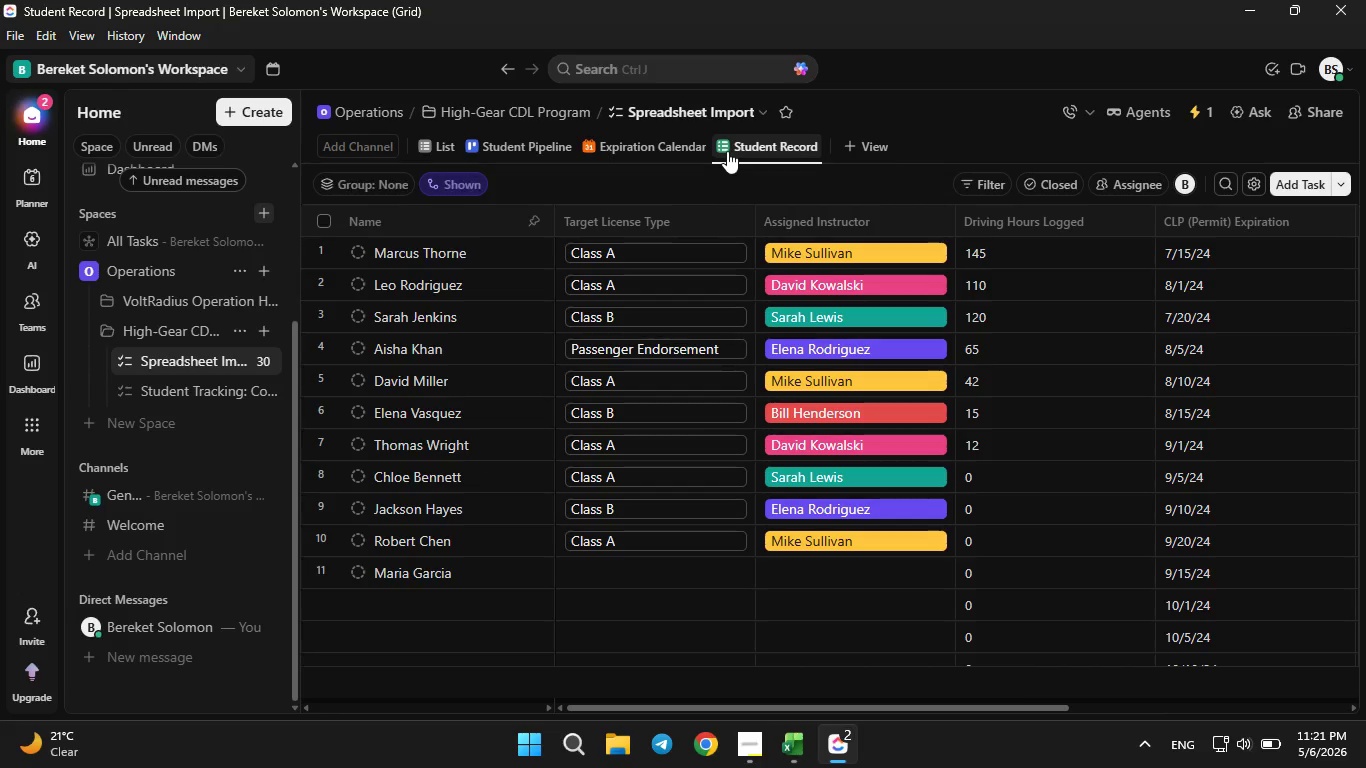 
key(Control+ControlLeft)
 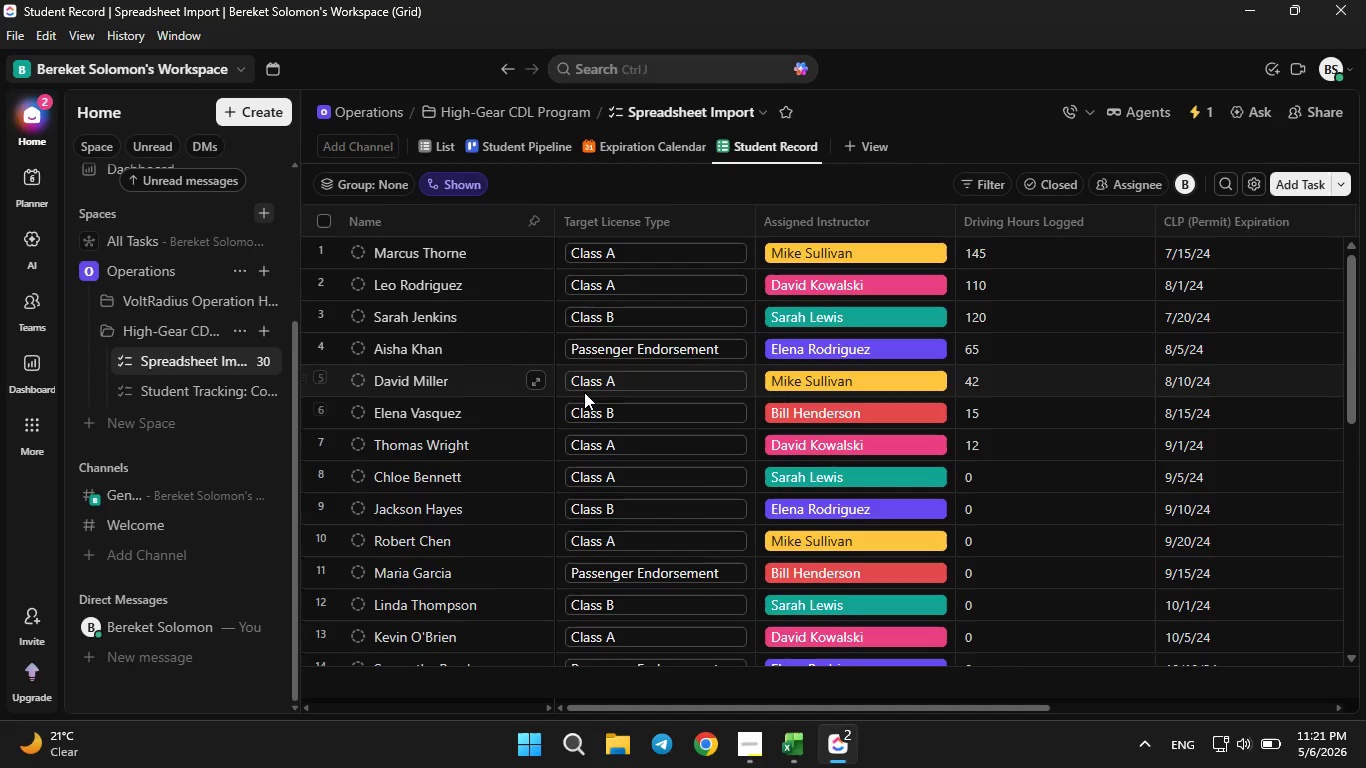 
scroll: coordinate [584, 392], scroll_direction: down, amount: 10.0
 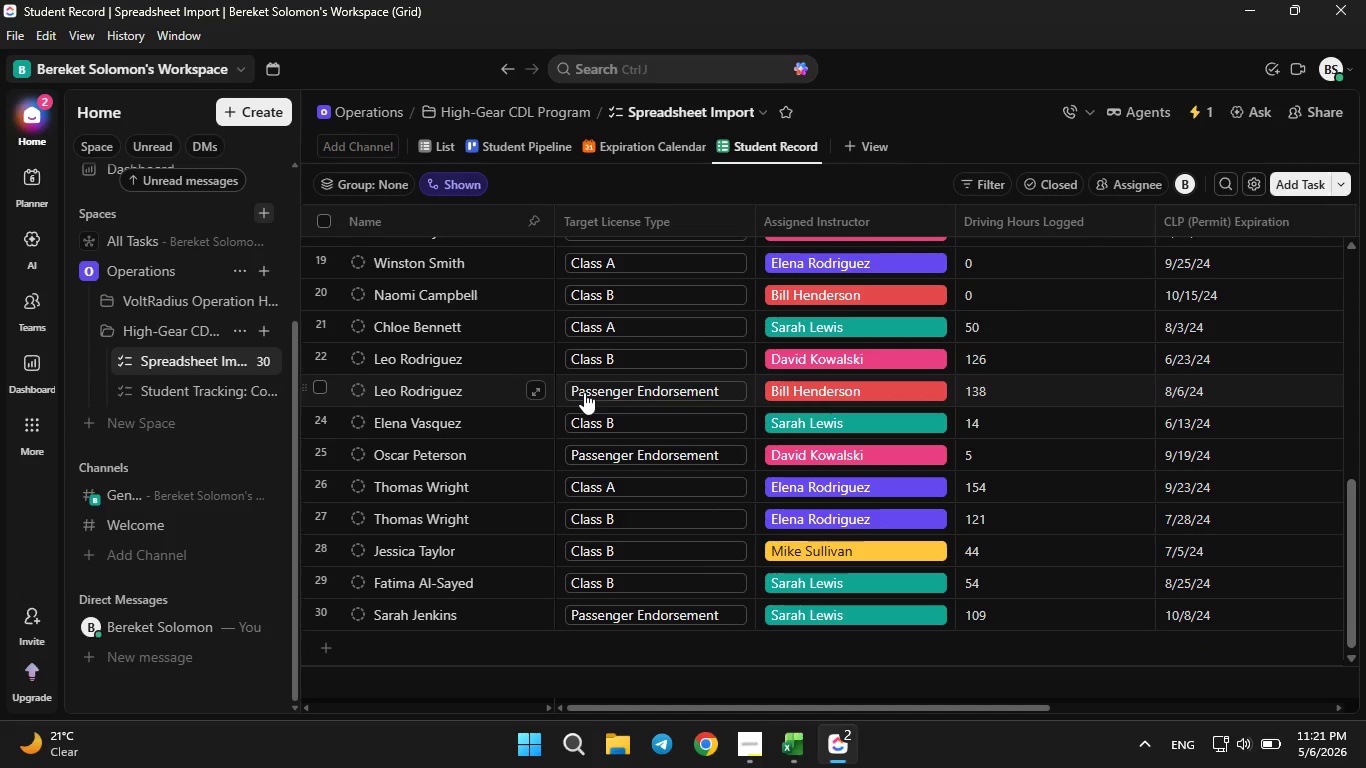 
scroll: coordinate [584, 392], scroll_direction: up, amount: 8.0
 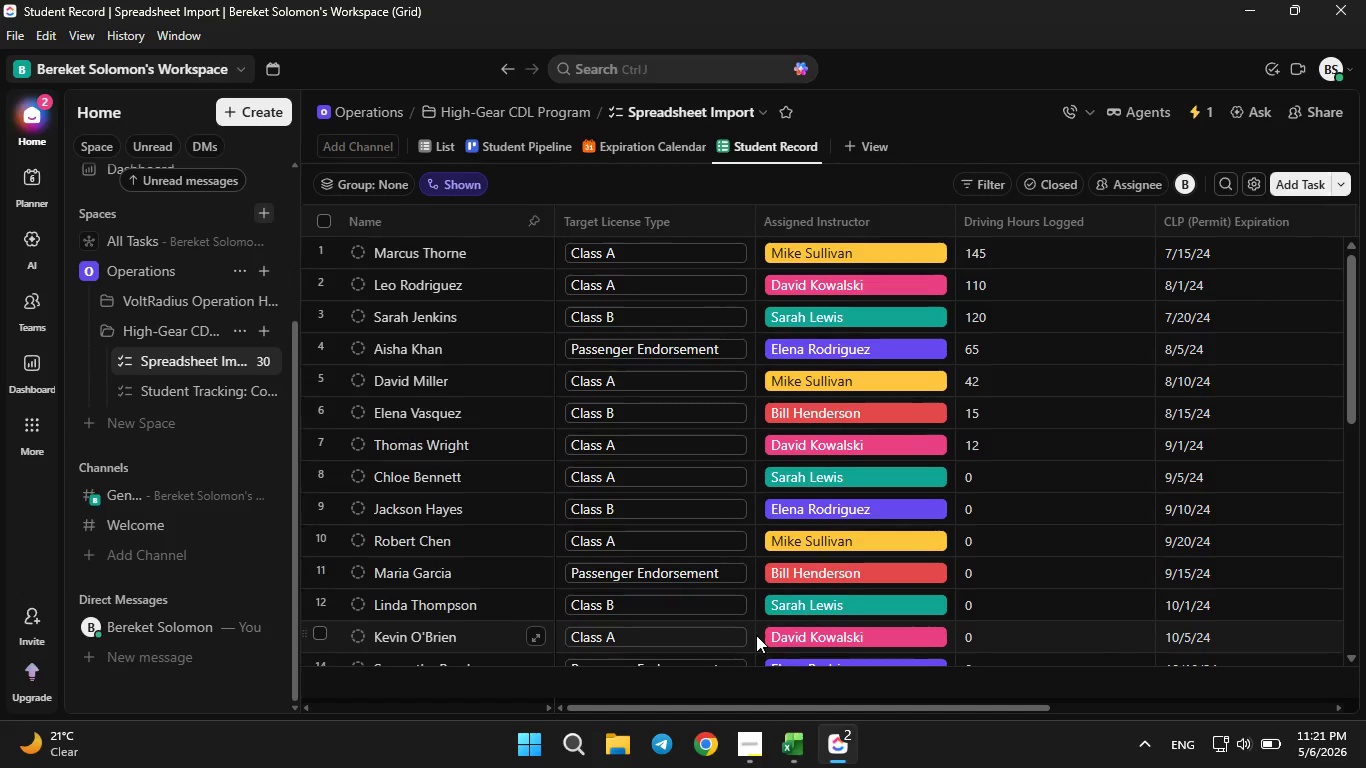 
scroll: coordinate [756, 635], scroll_direction: down, amount: 12.0
 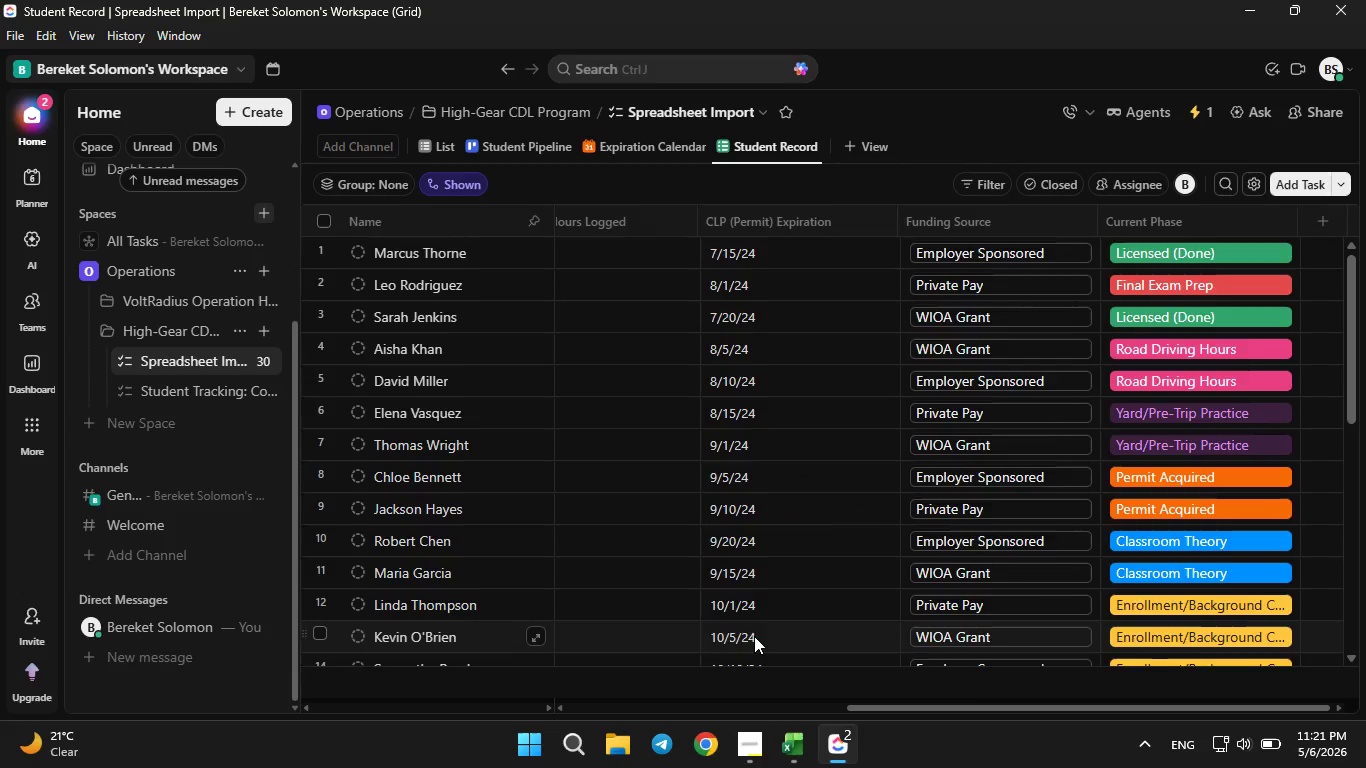 
scroll: coordinate [754, 636], scroll_direction: up, amount: 10.0
 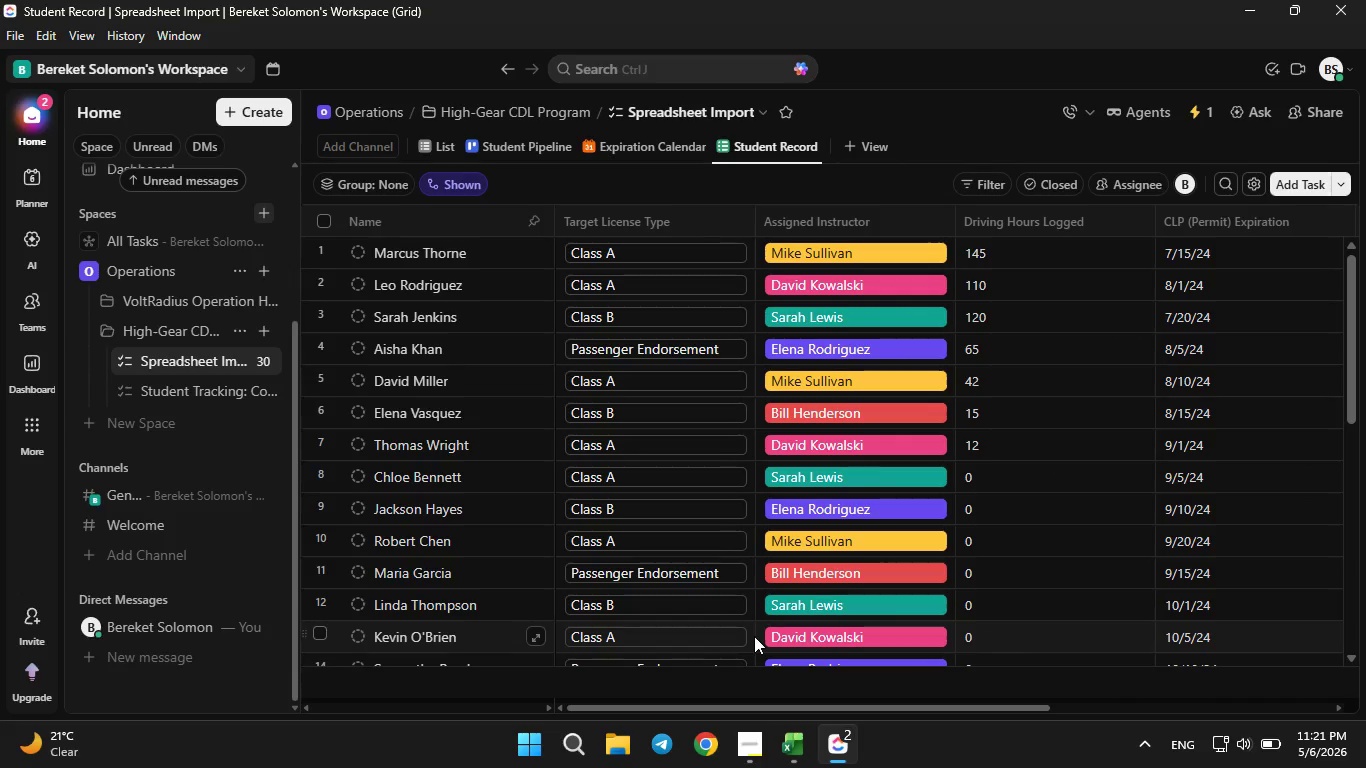 
wait(8.38)
 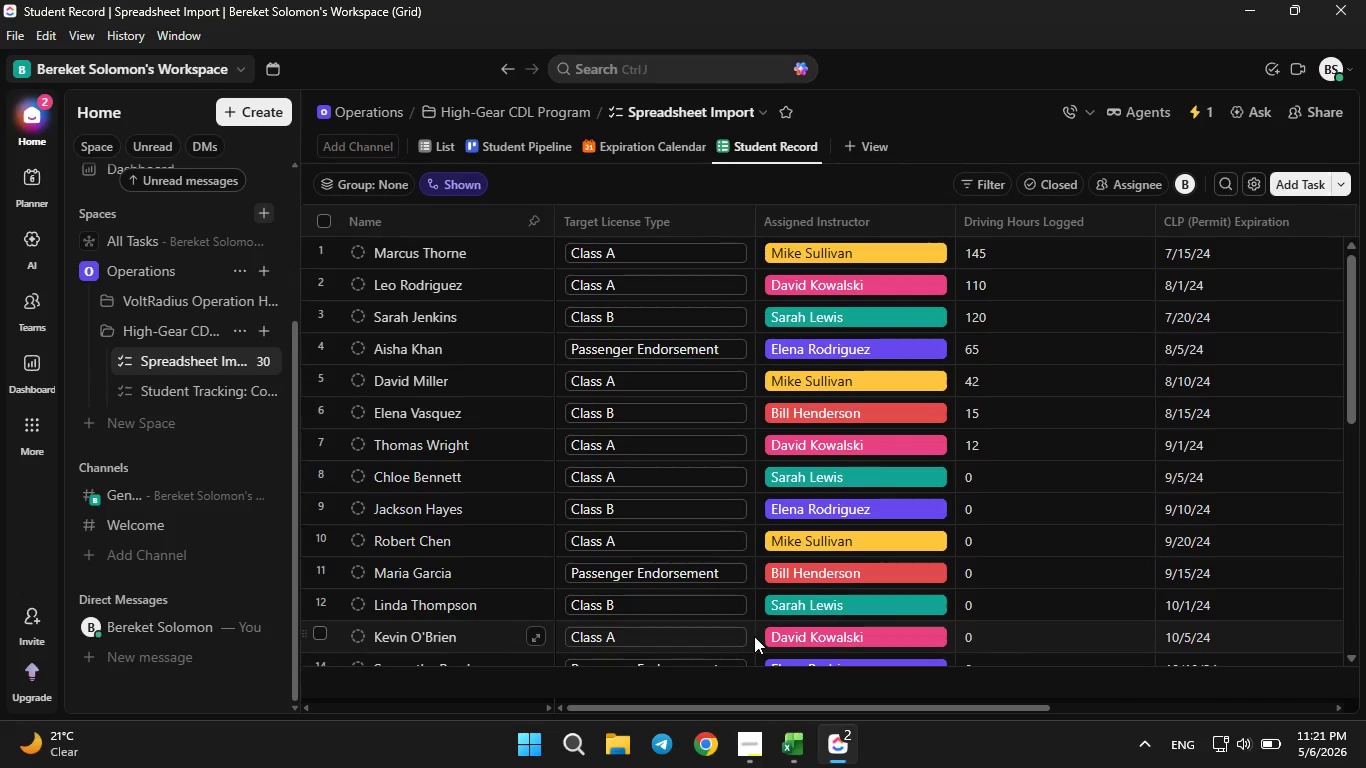 
left_click([204, 110])
 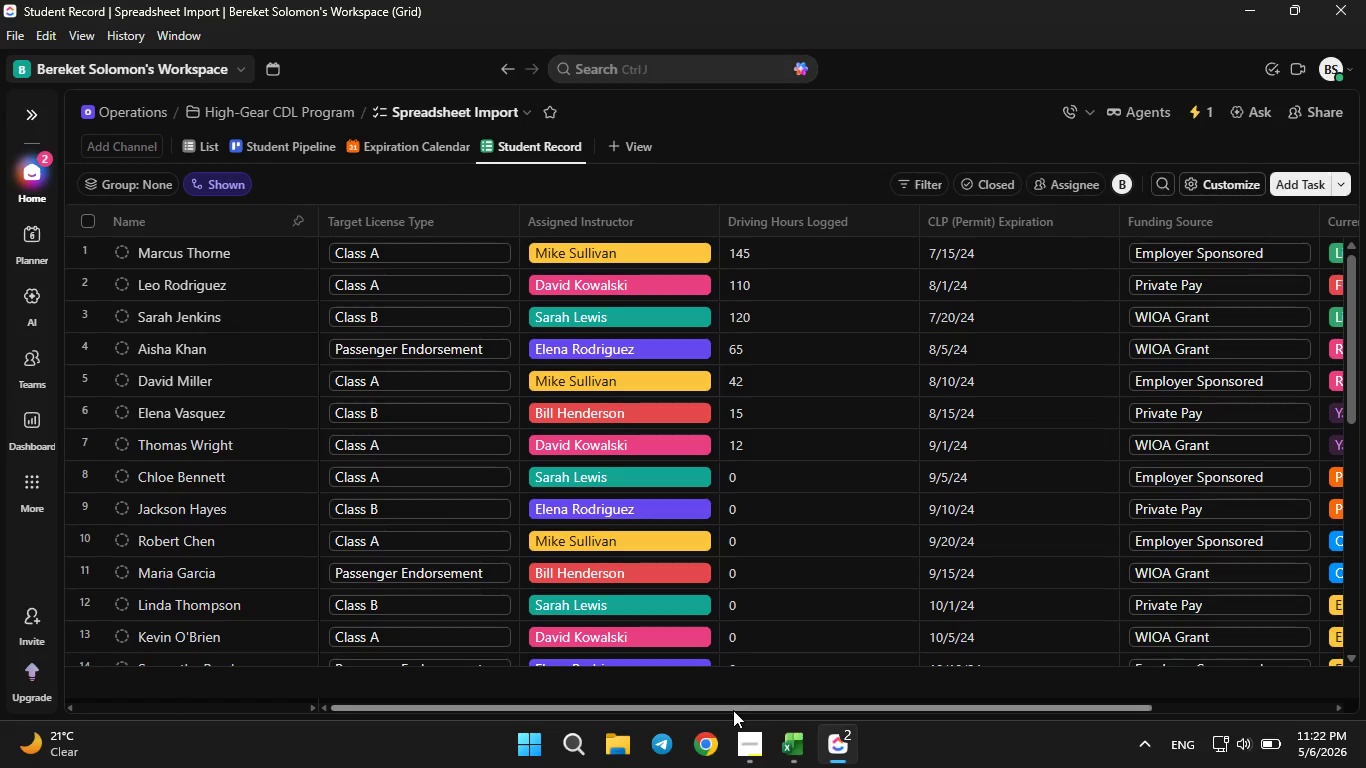 
left_click([745, 736])